 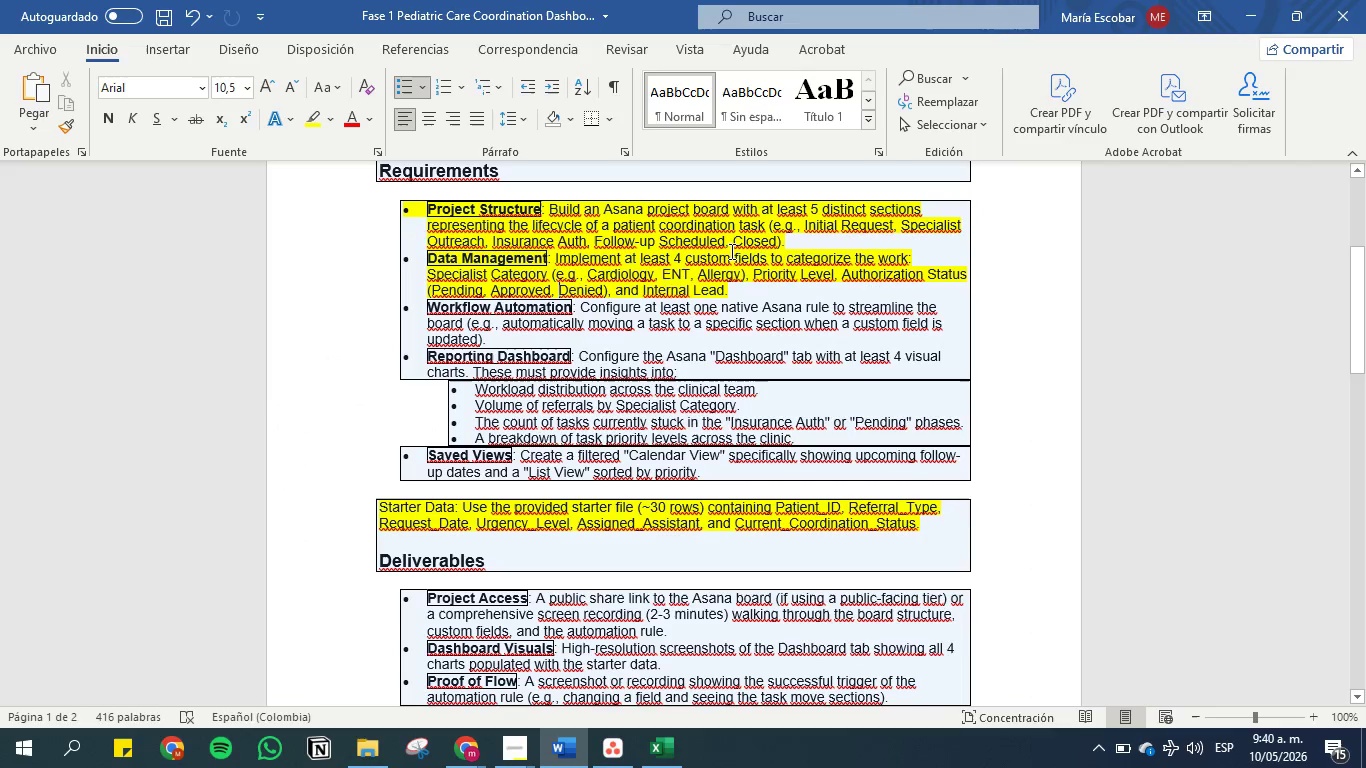 
scroll: coordinate [651, 290], scroll_direction: down, amount: 1.0
 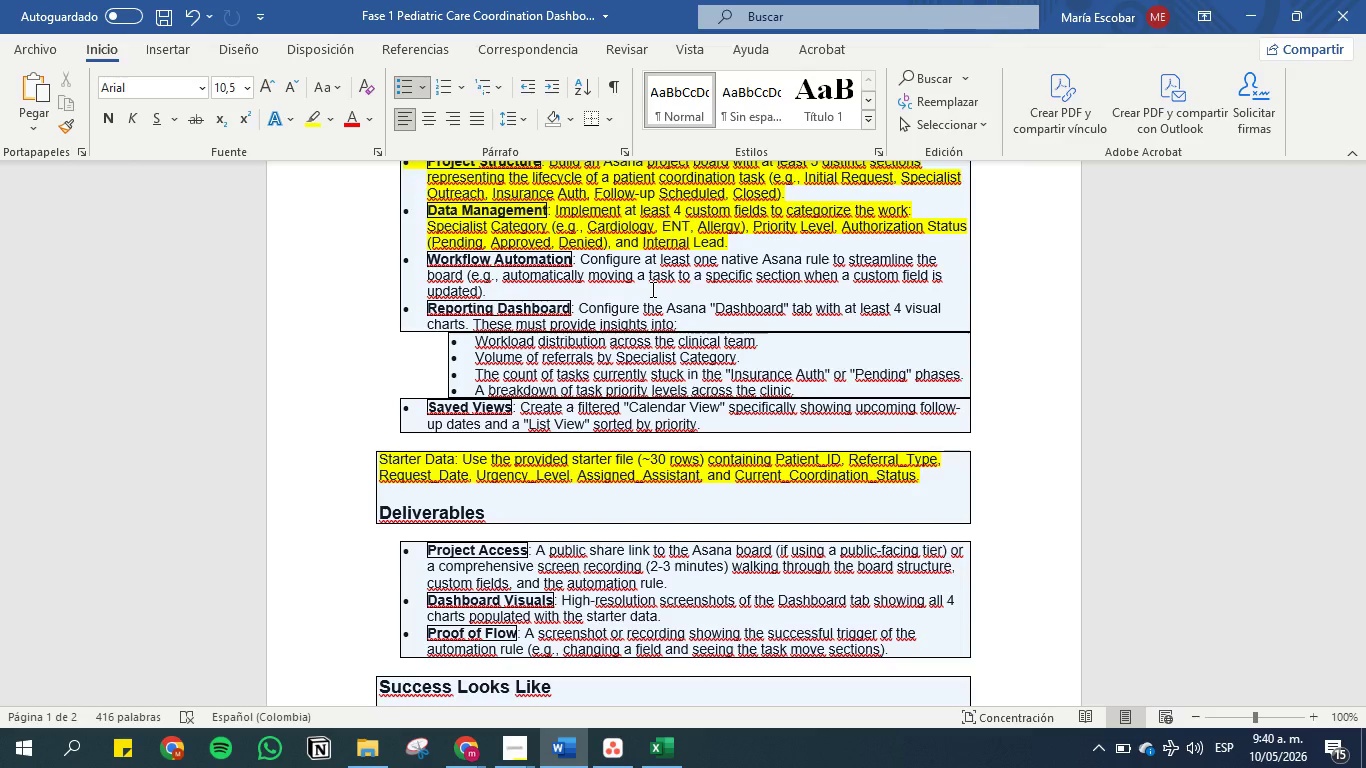 
wait(14.38)
 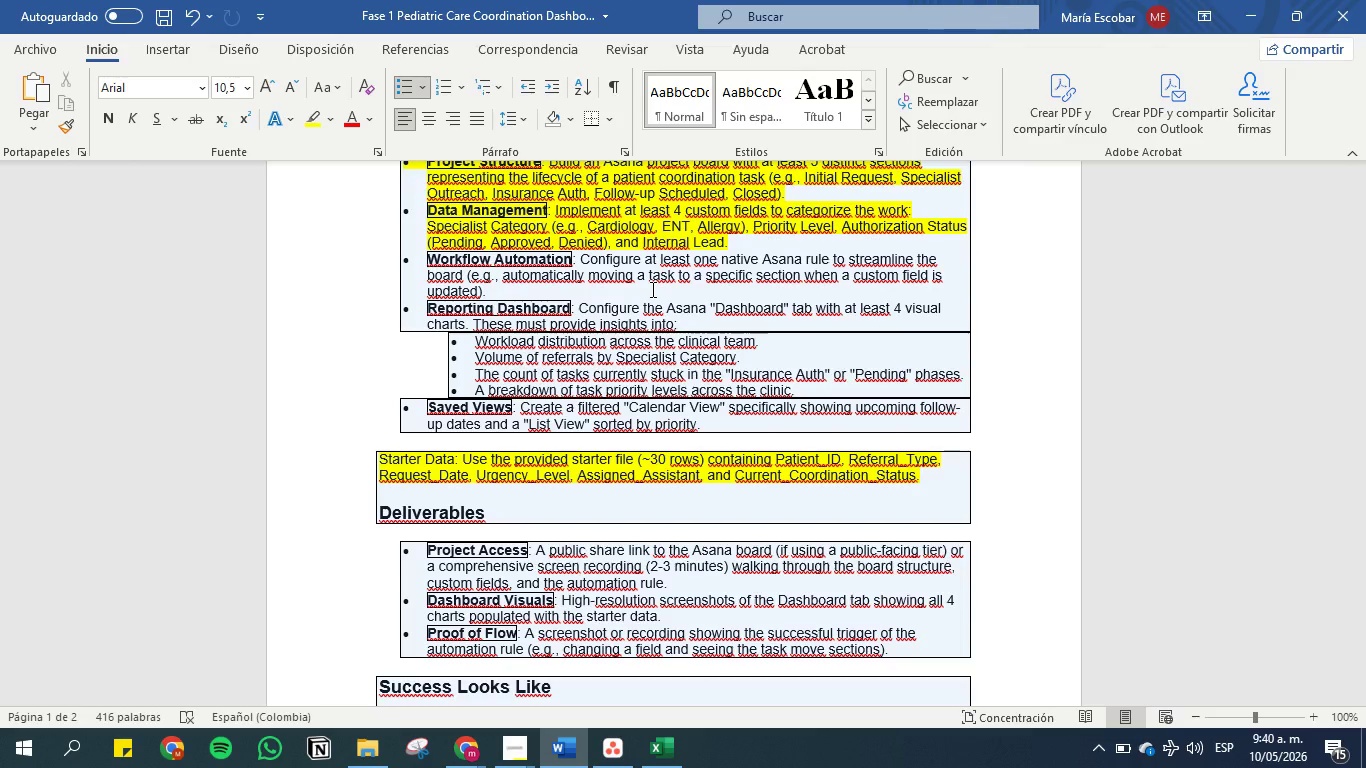 
left_click([1249, 19])
 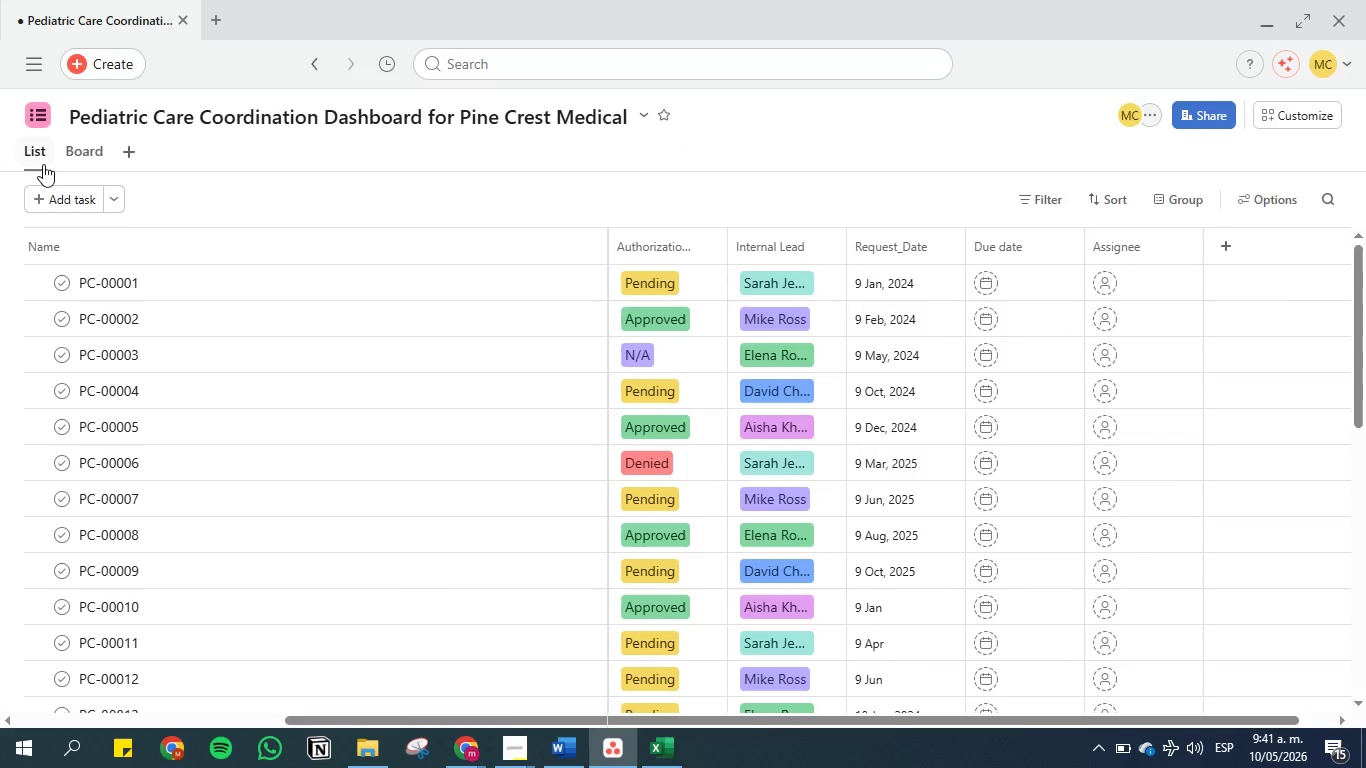 
left_click([78, 162])
 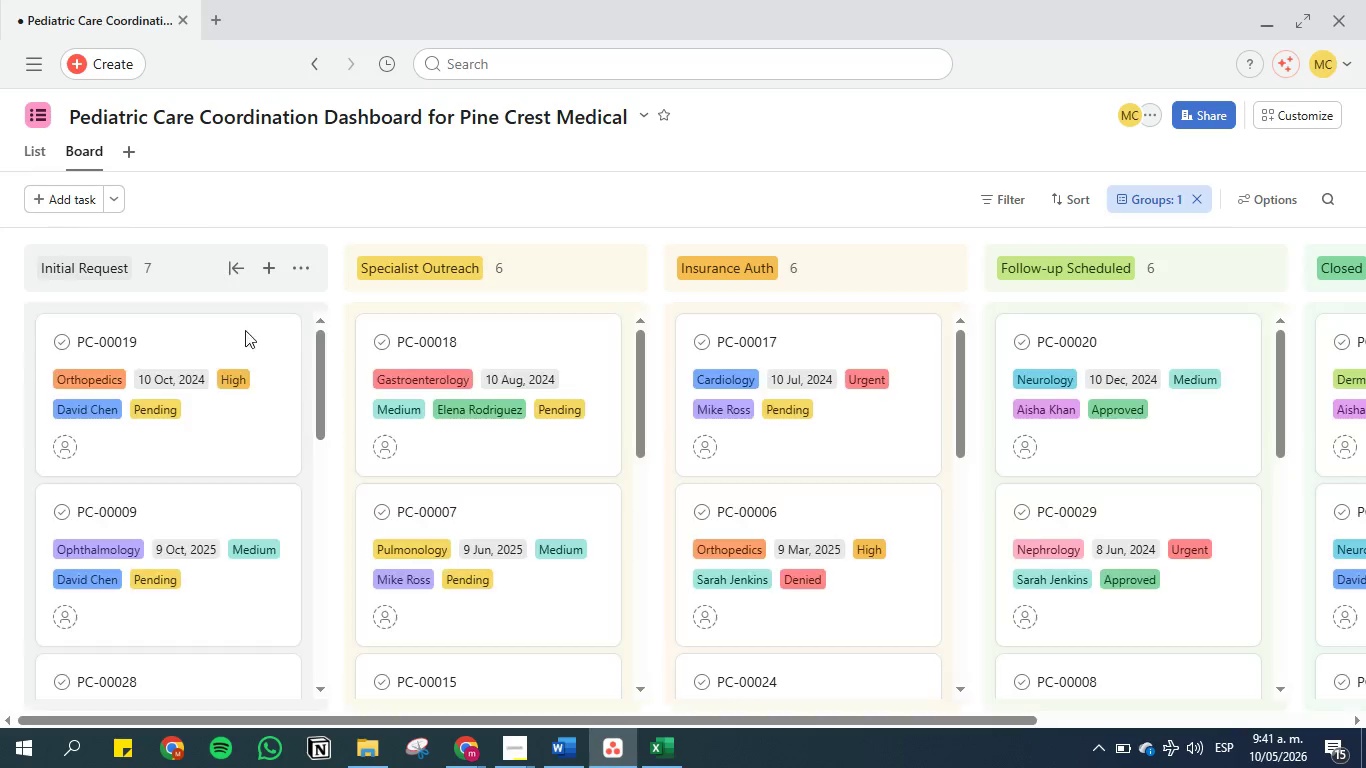 
mouse_move([116, 348])
 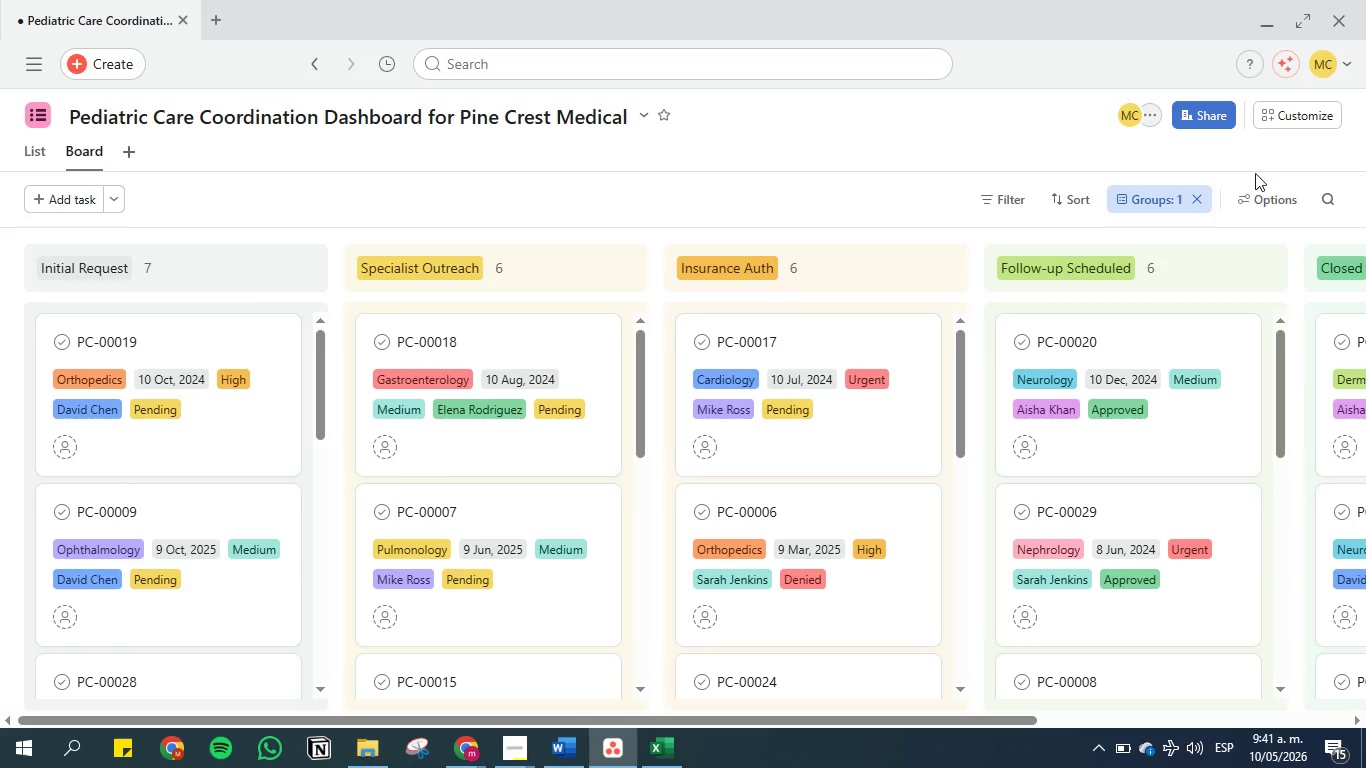 
left_click([1242, 198])
 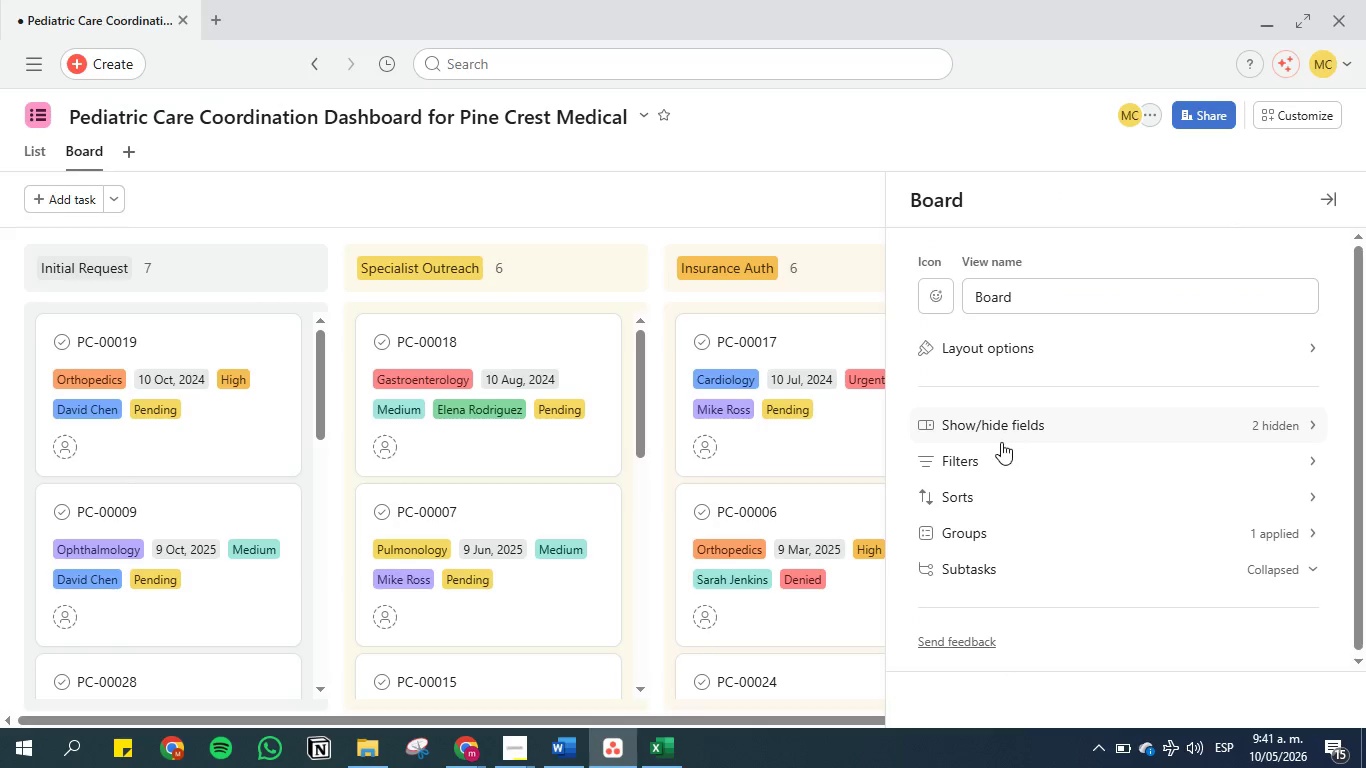 
left_click([986, 427])
 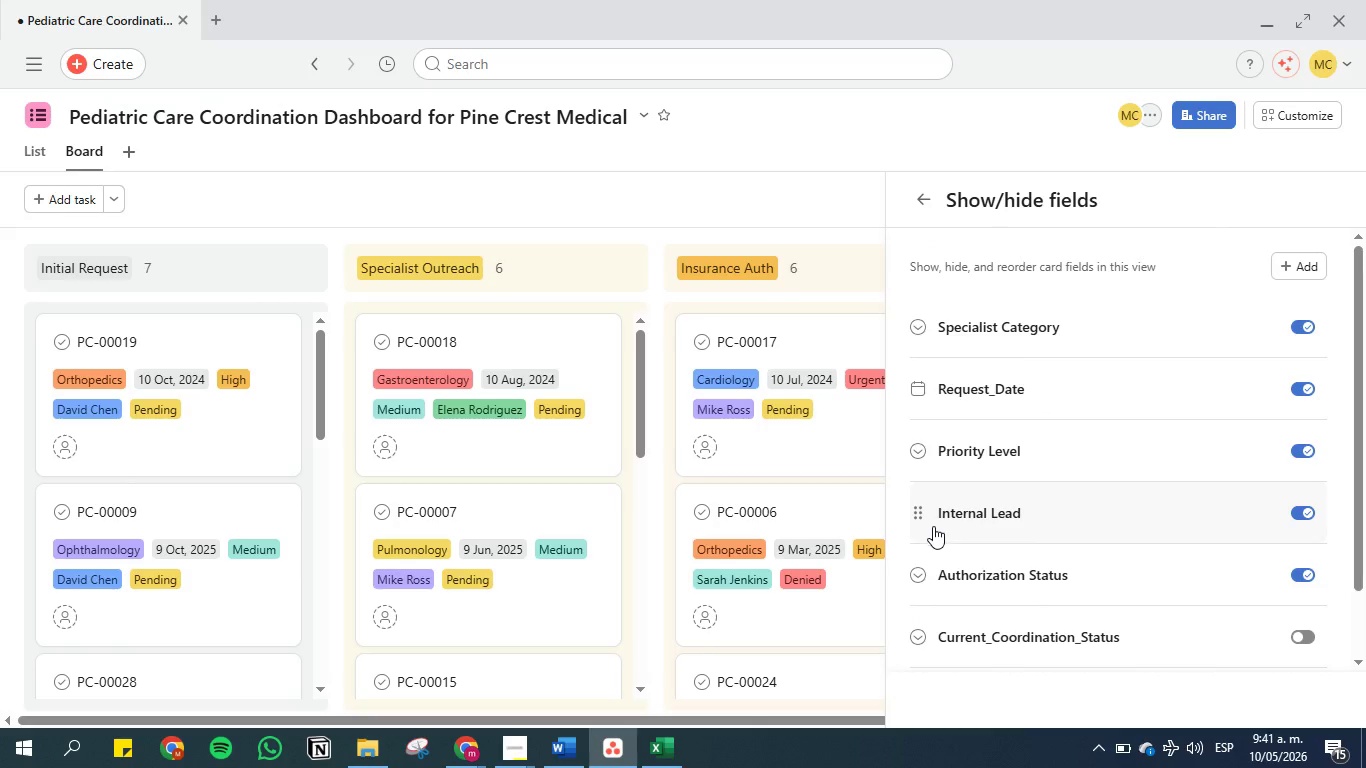 
scroll: coordinate [931, 527], scroll_direction: down, amount: 5.0
 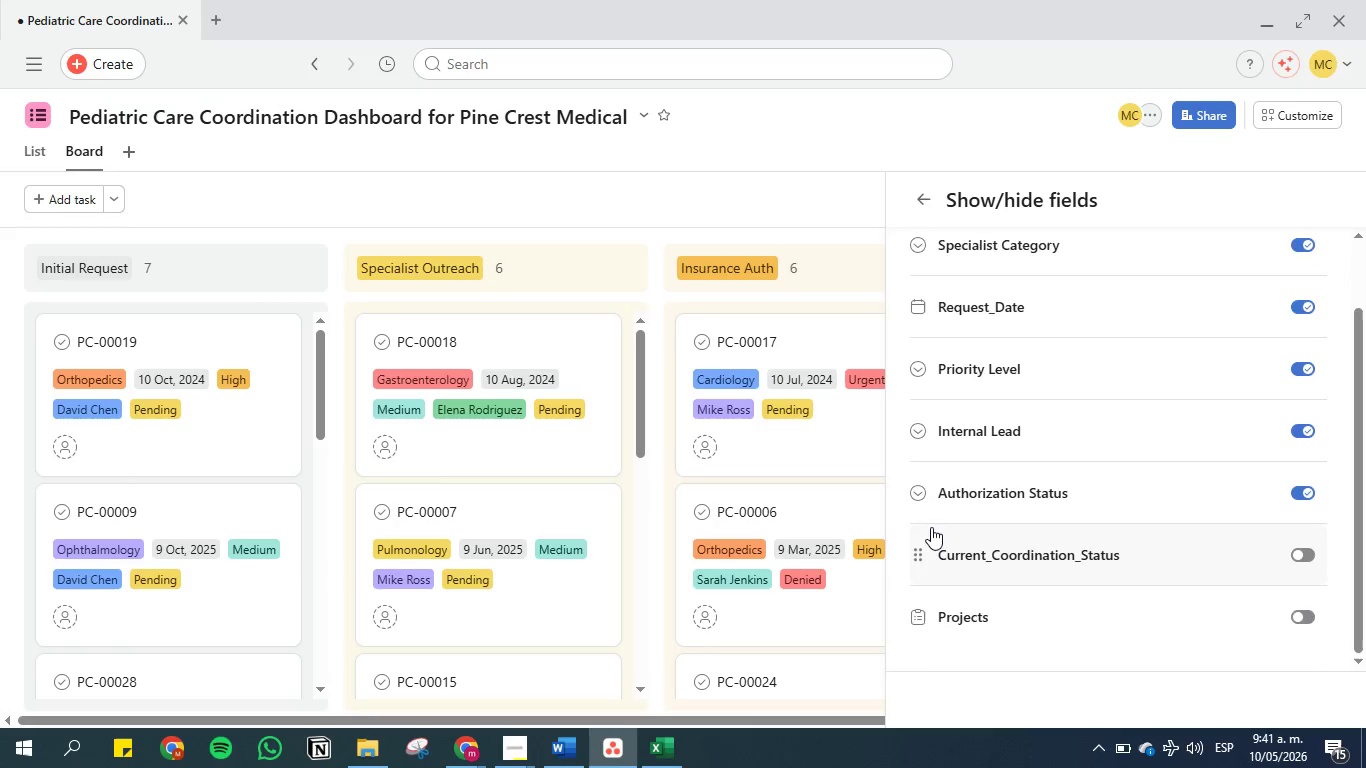 
scroll: coordinate [931, 527], scroll_direction: up, amount: 5.0
 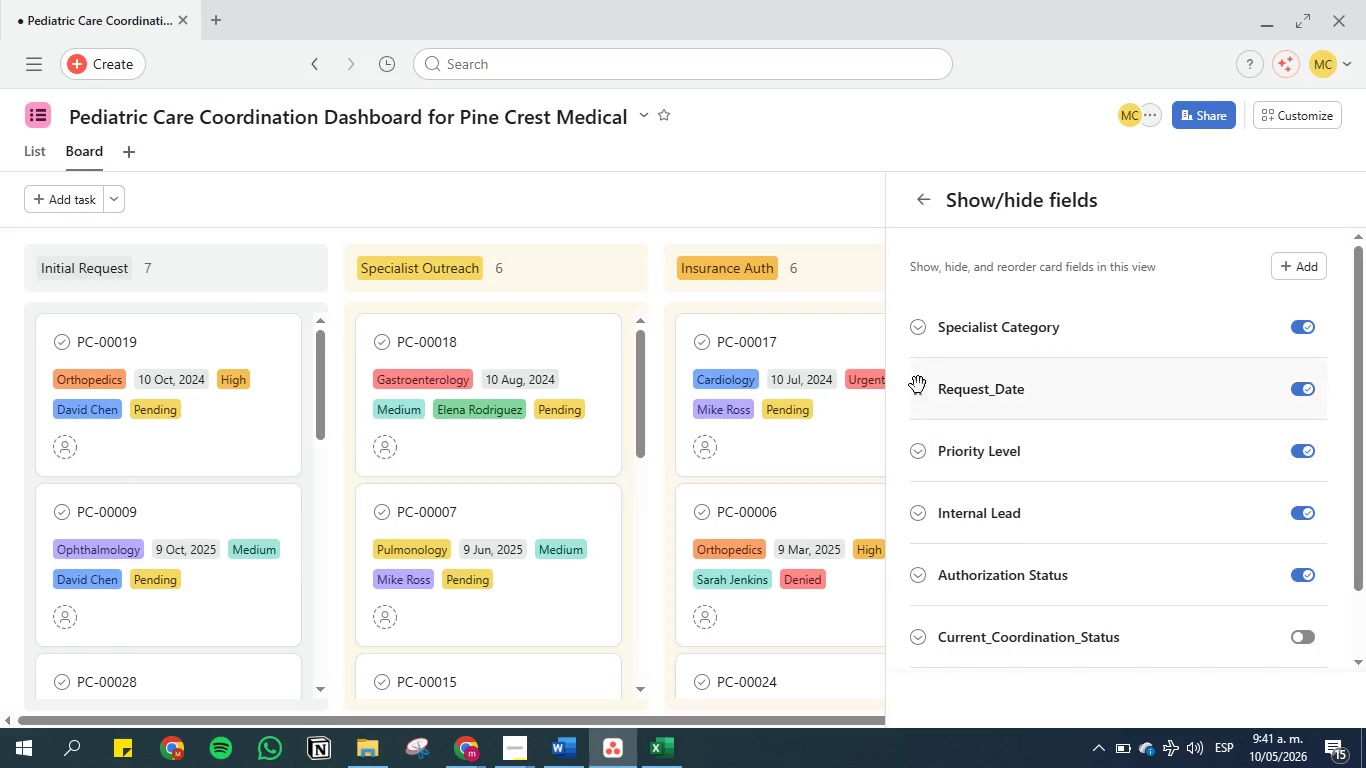 
mouse_move([933, 362])
 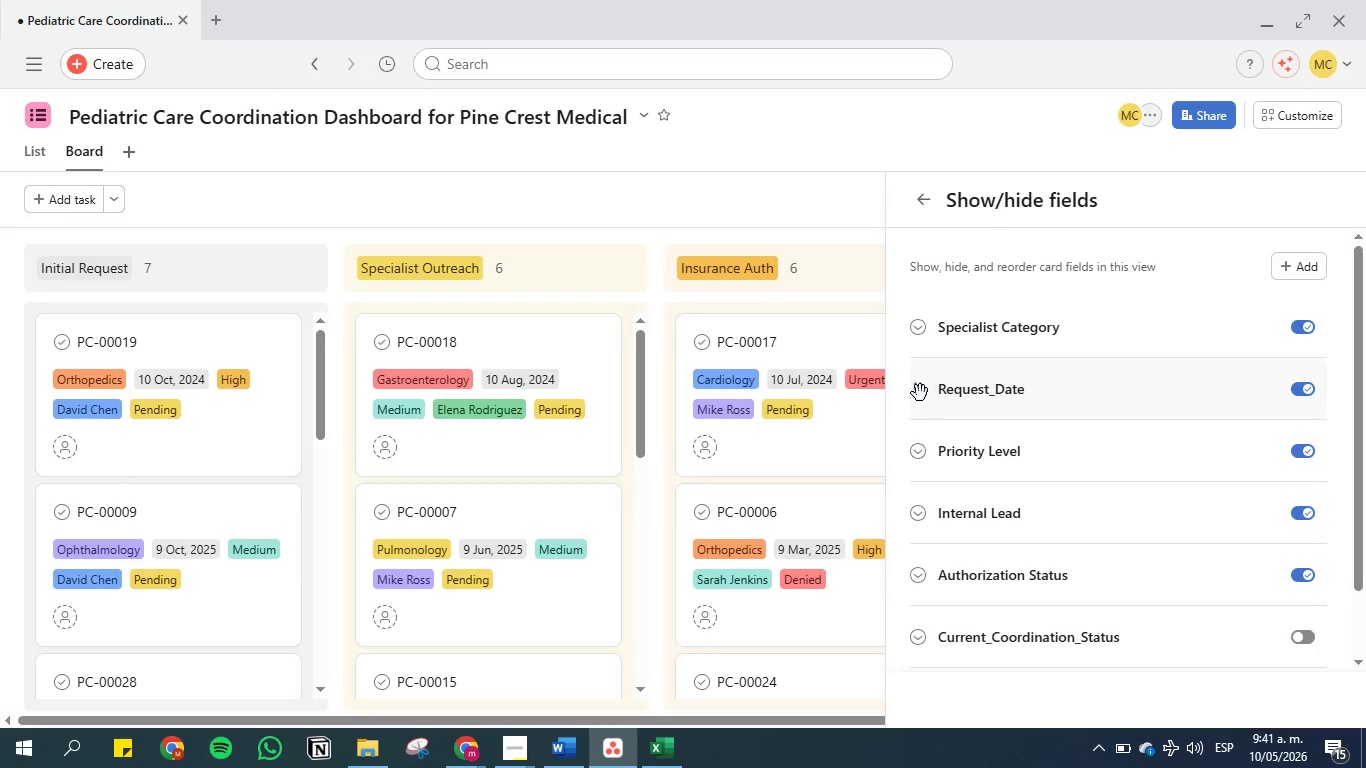 
left_click_drag(start_coordinate=[920, 393], to_coordinate=[912, 594])
 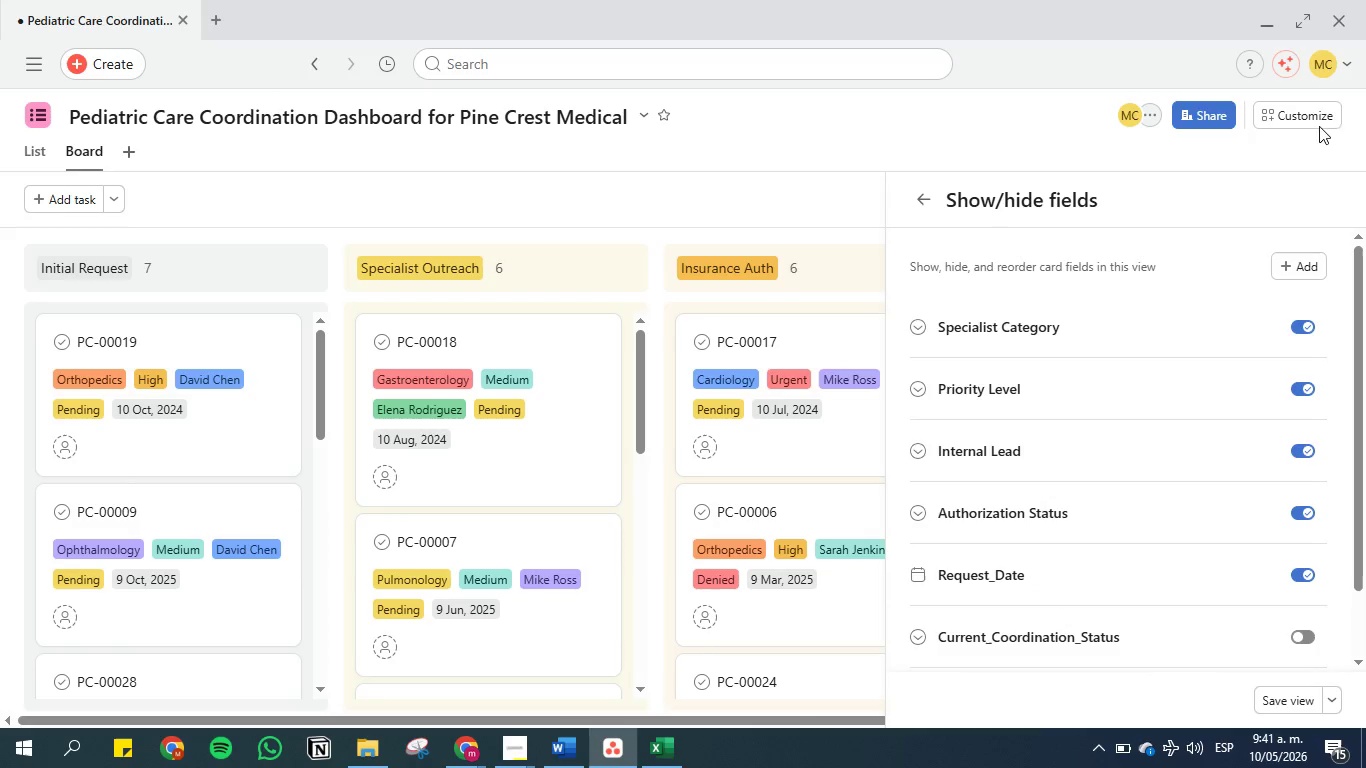 
wait(6.61)
 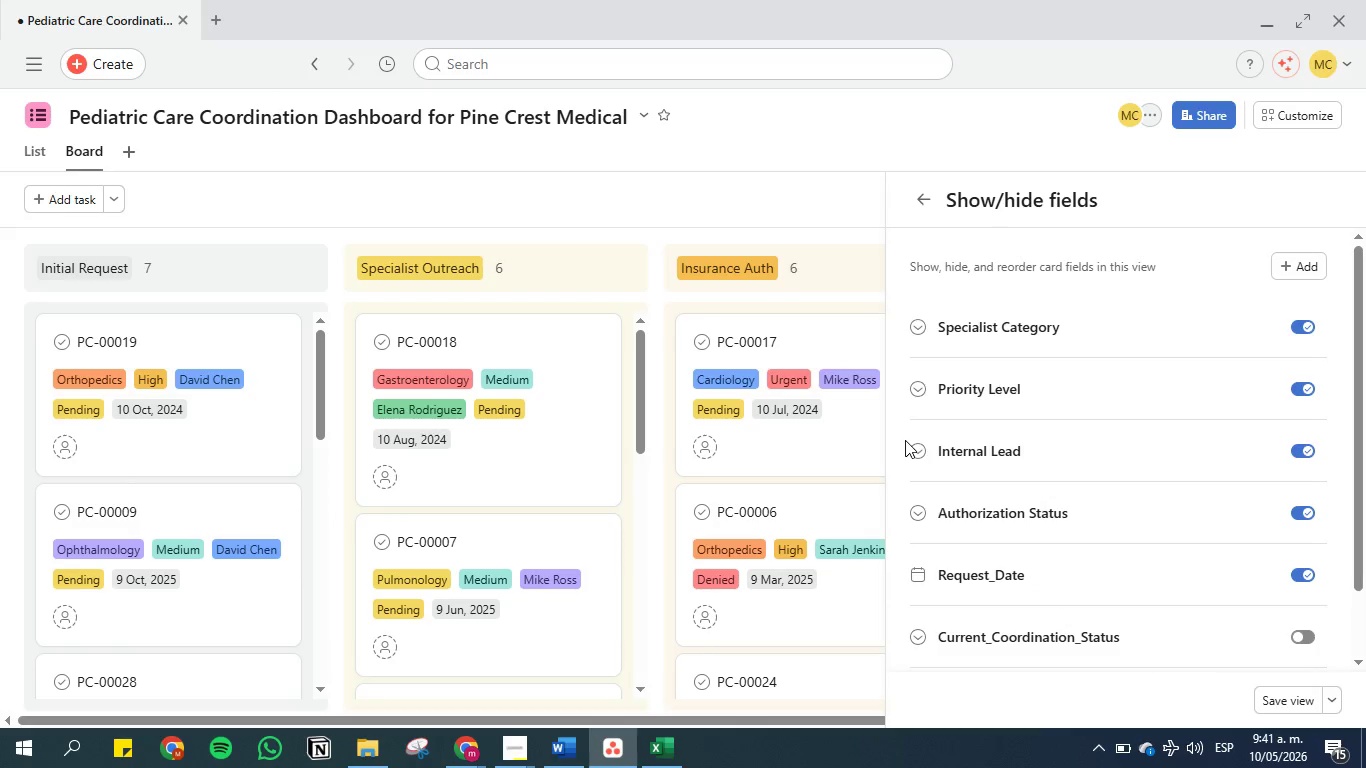 
left_click([1278, 707])
 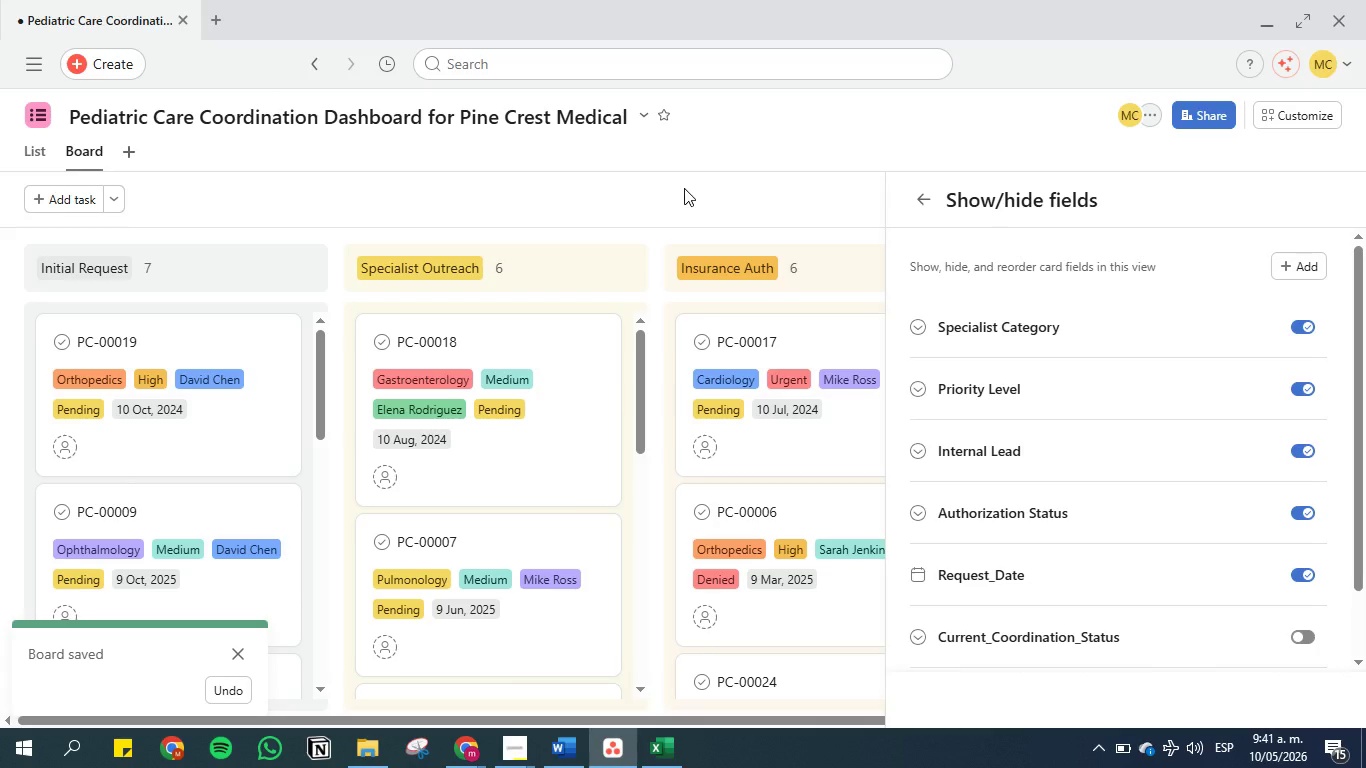 
left_click([684, 188])
 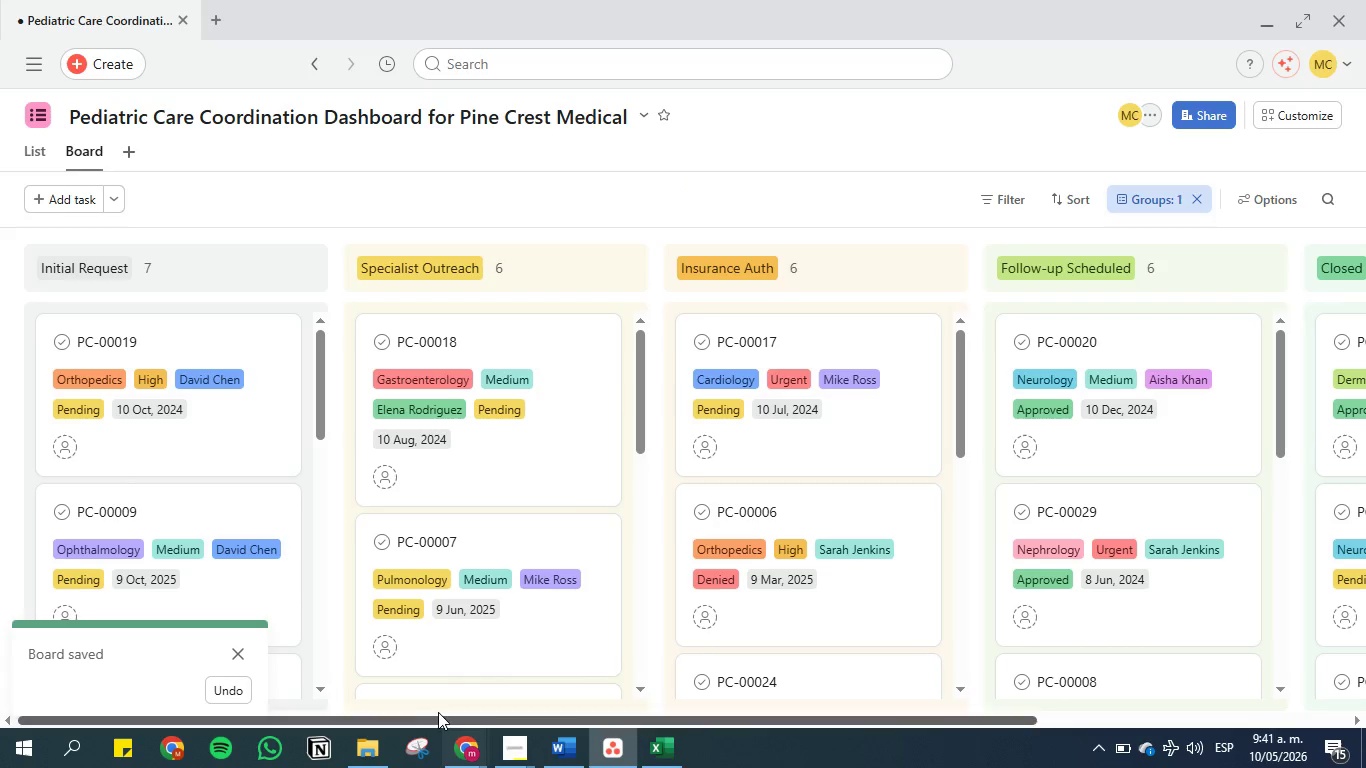 
left_click_drag(start_coordinate=[443, 716], to_coordinate=[428, 716])
 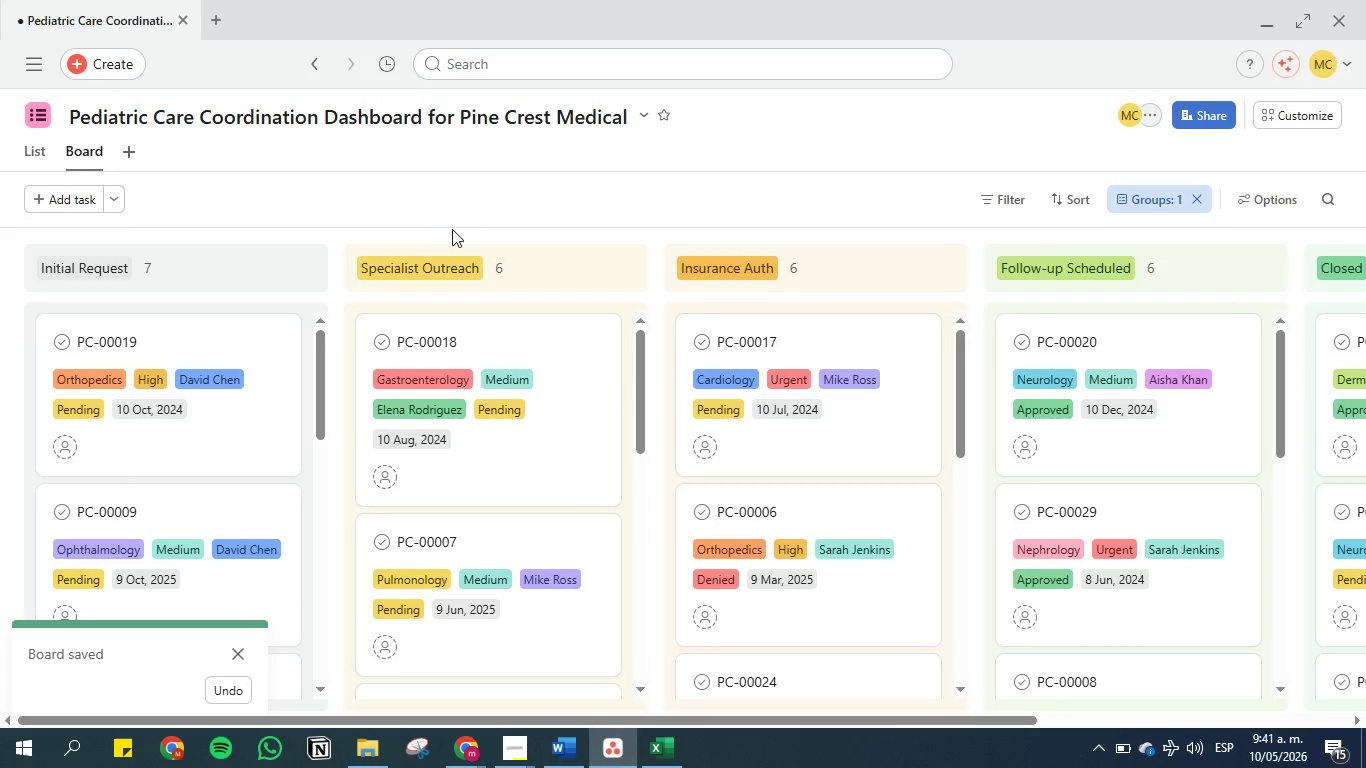 
scroll: coordinate [455, 223], scroll_direction: up, amount: 2.0
 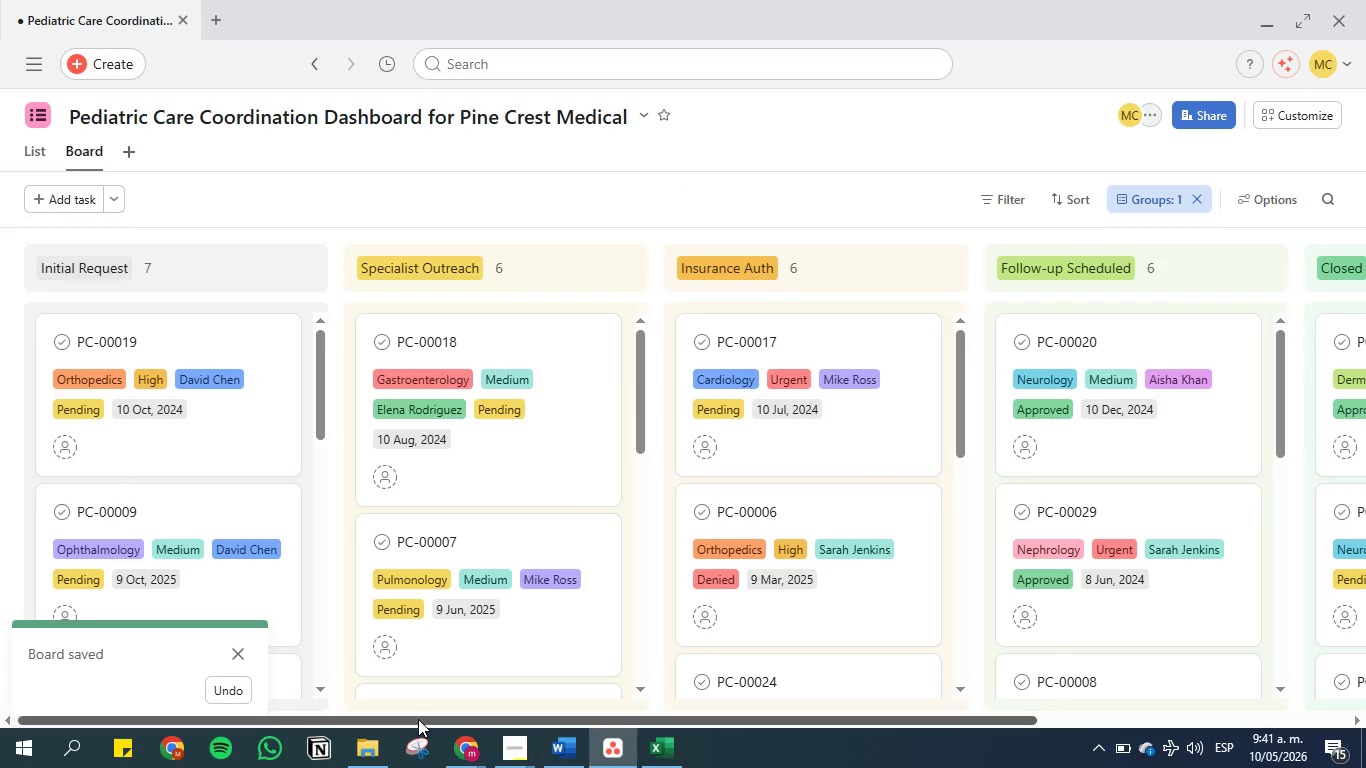 
left_click_drag(start_coordinate=[418, 719], to_coordinate=[231, 669])
 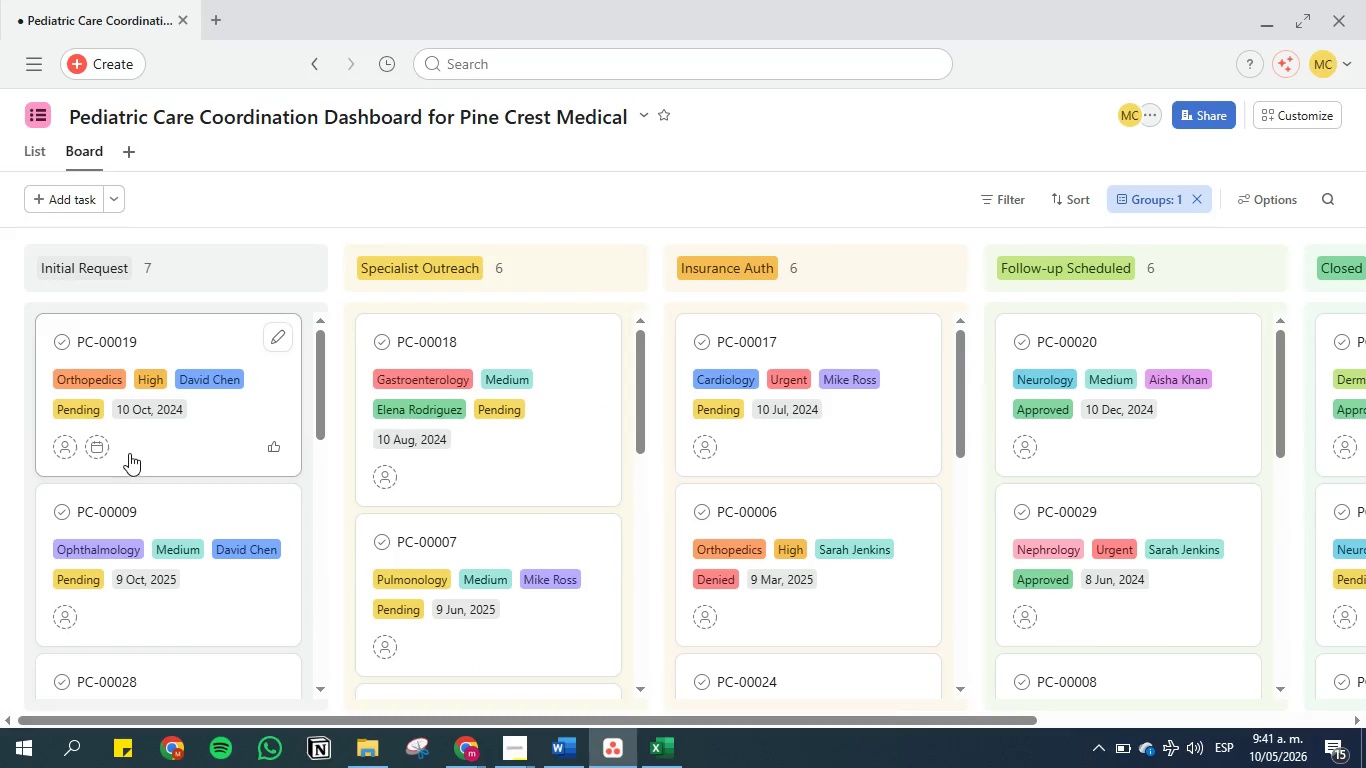 
scroll: coordinate [1334, 436], scroll_direction: up, amount: 27.0
 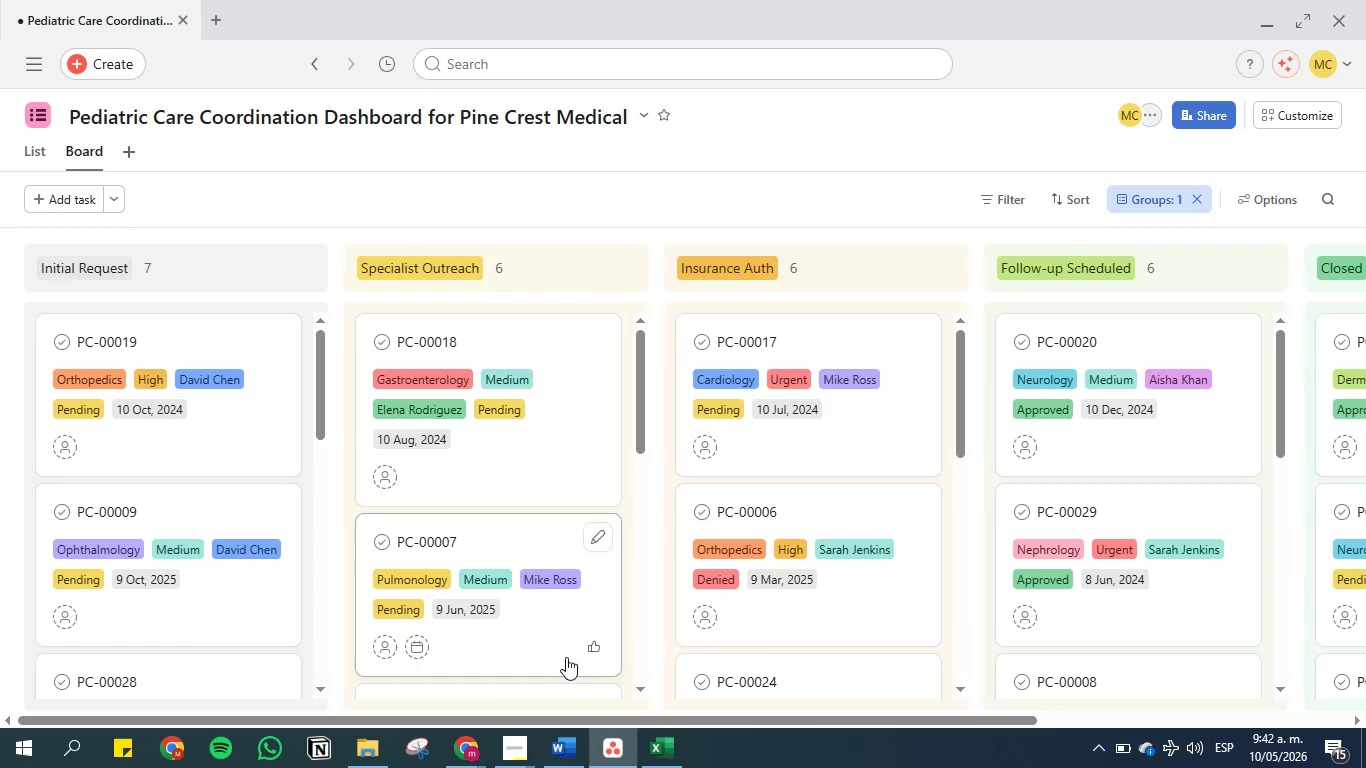 
left_click([471, 752])
 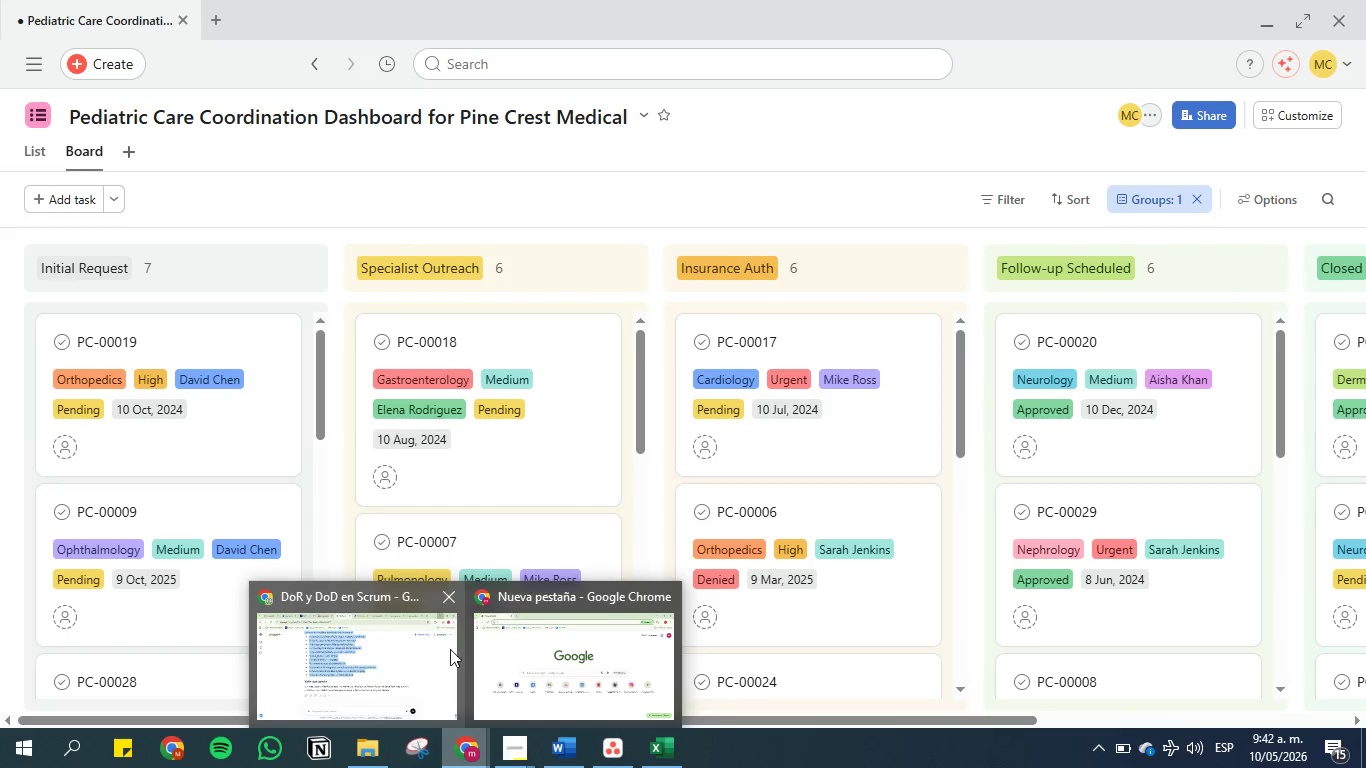 
left_click([487, 648])
 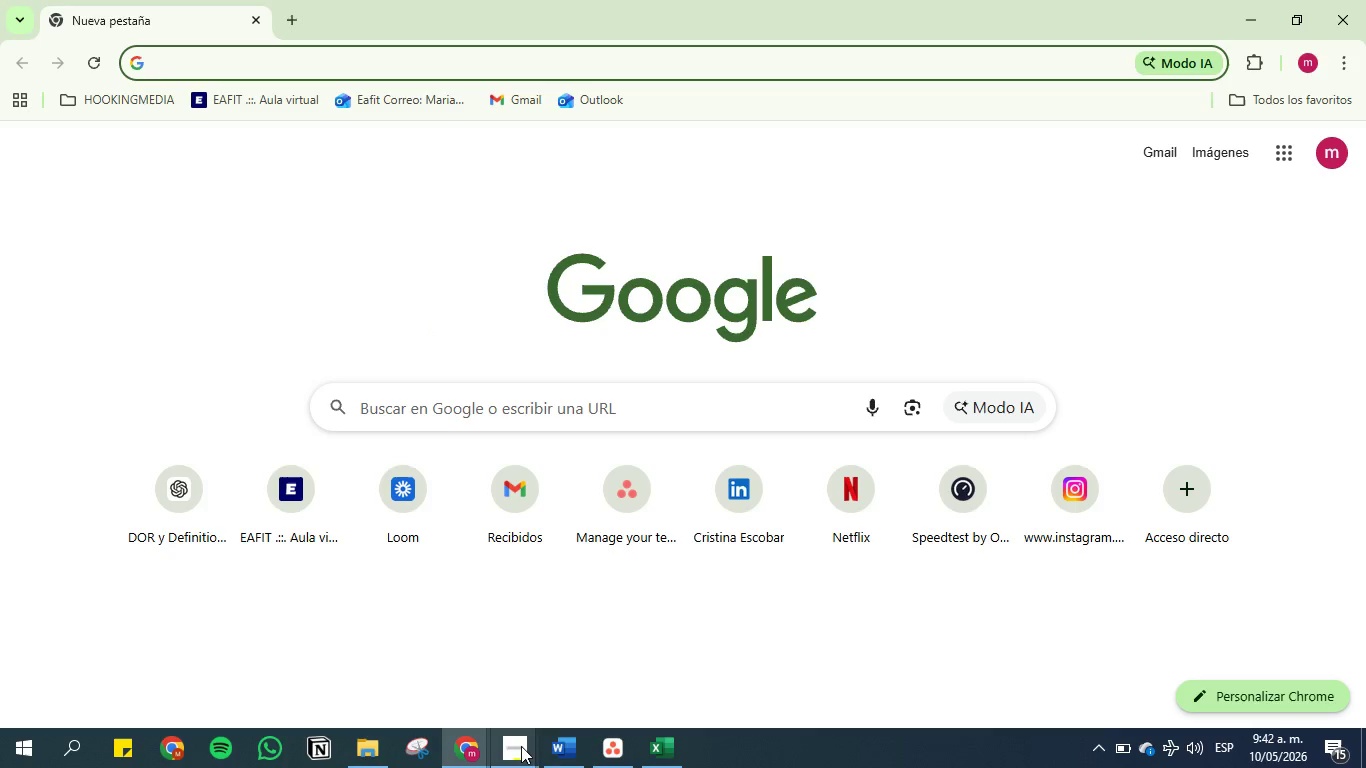 
left_click([601, 744])
 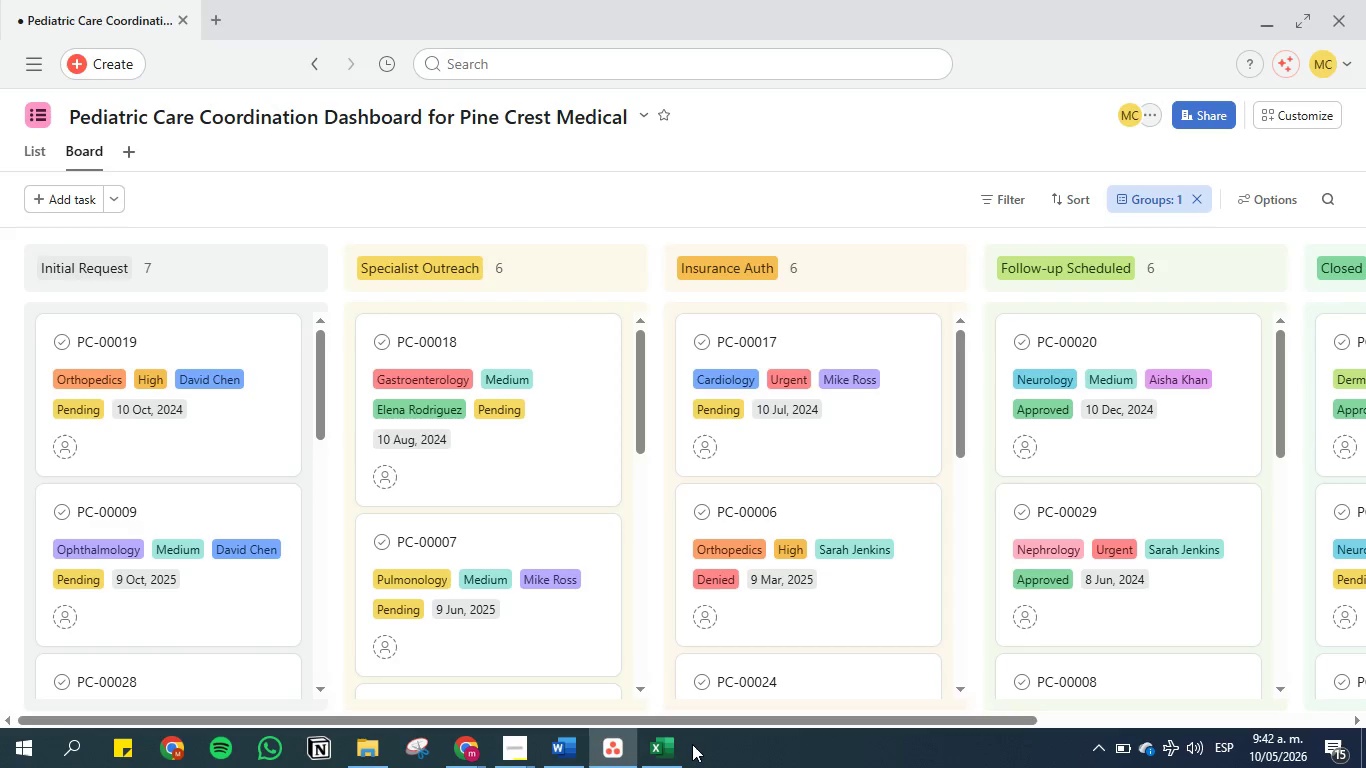 
left_click([674, 744])
 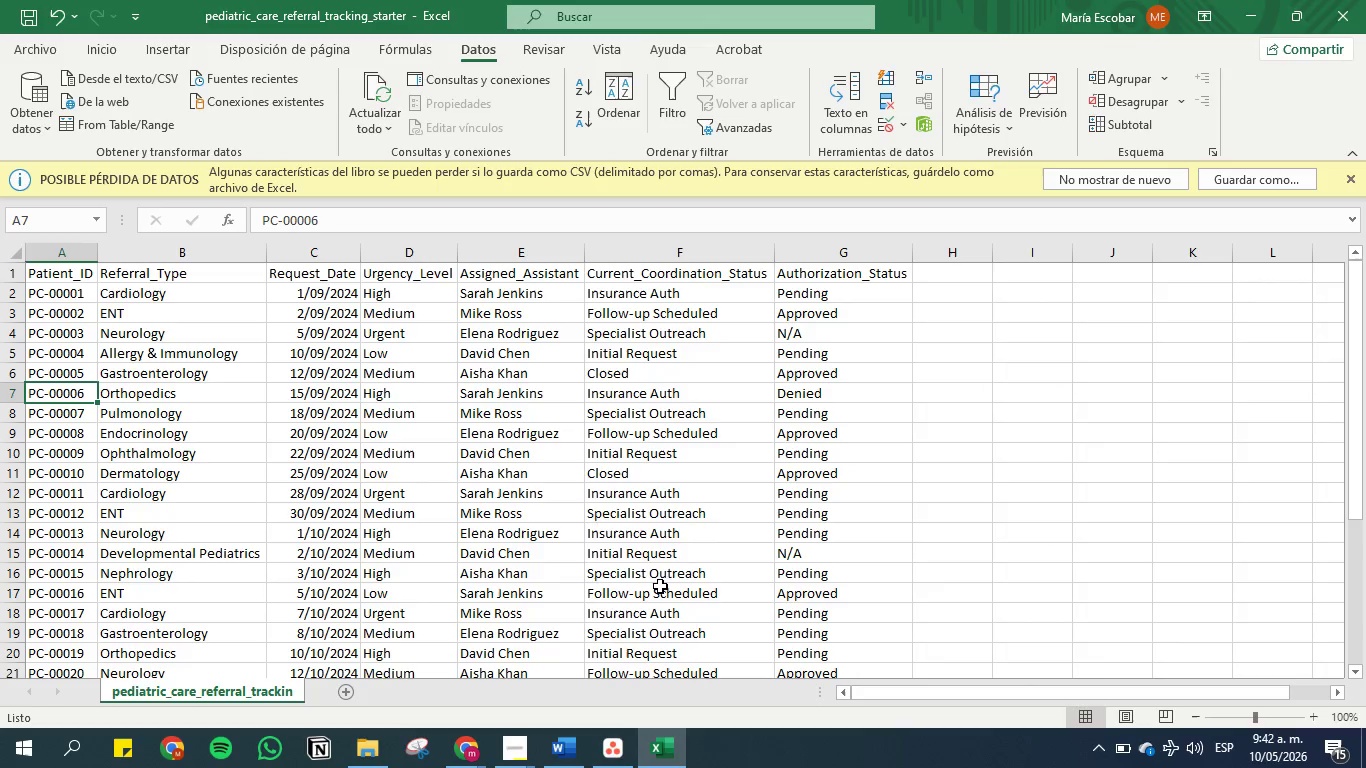 
left_click([654, 555])
 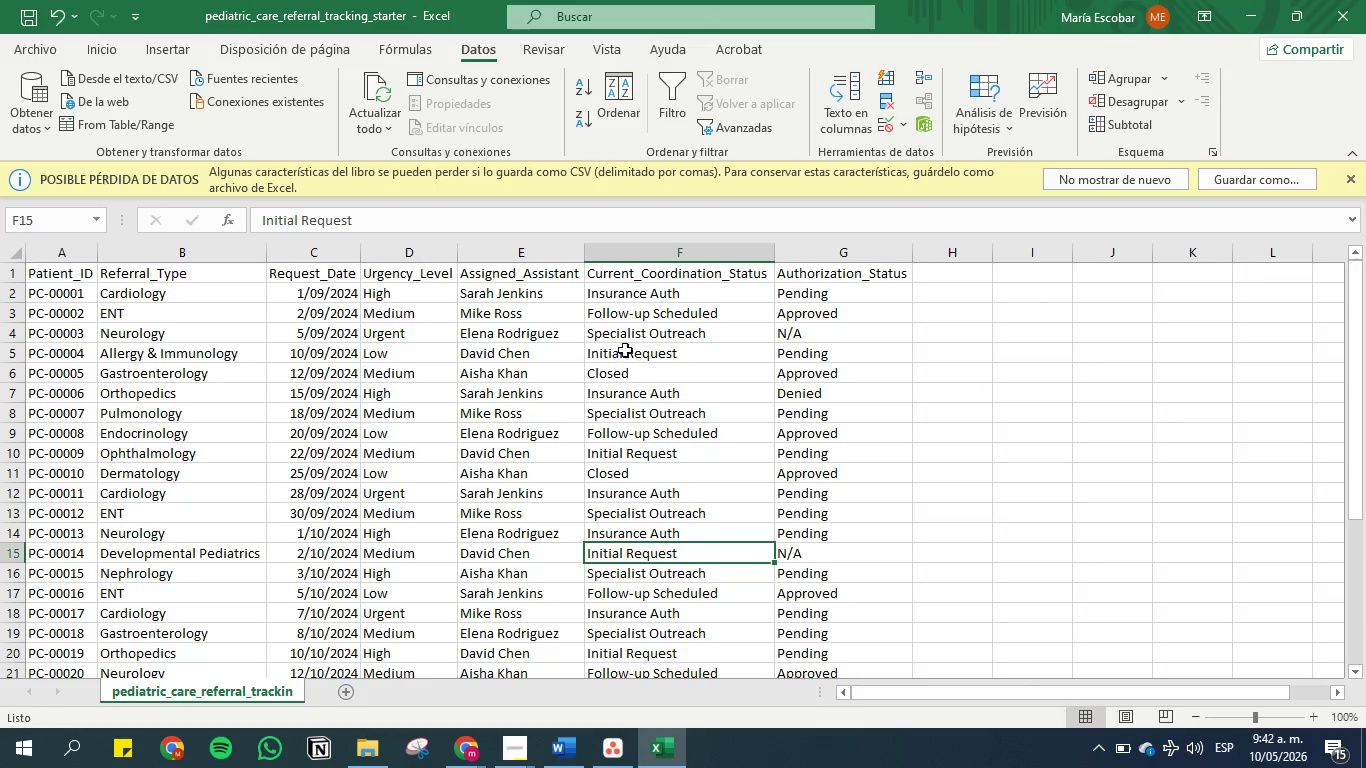 
left_click([648, 270])
 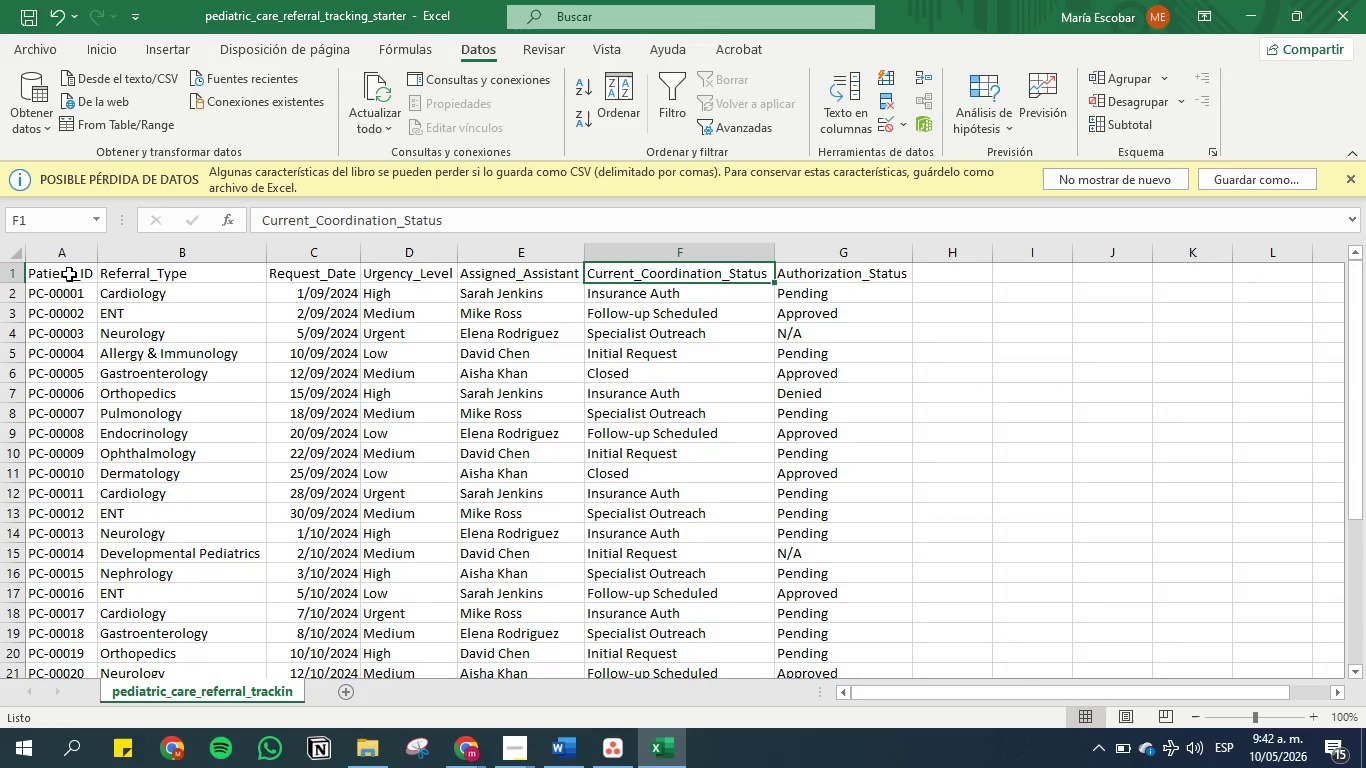 
left_click([69, 274])
 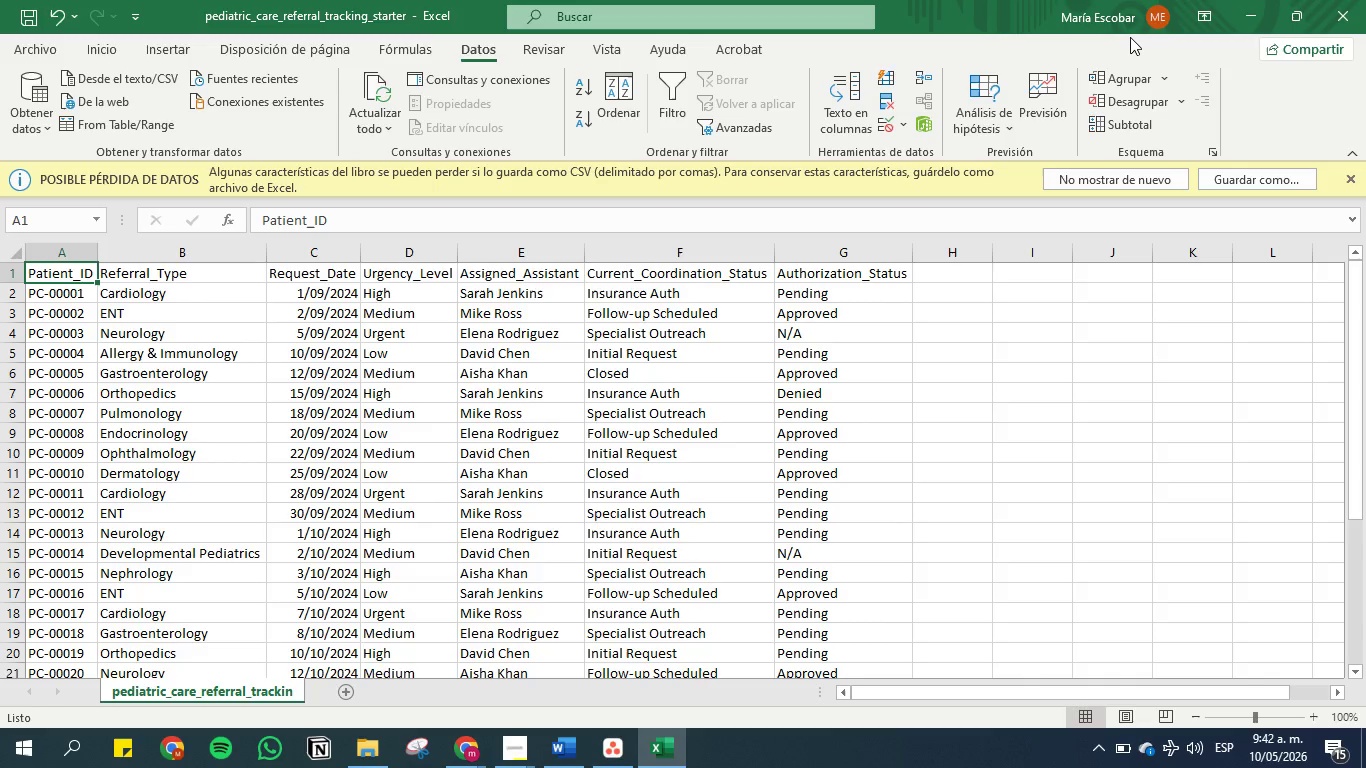 
left_click([998, 0])
 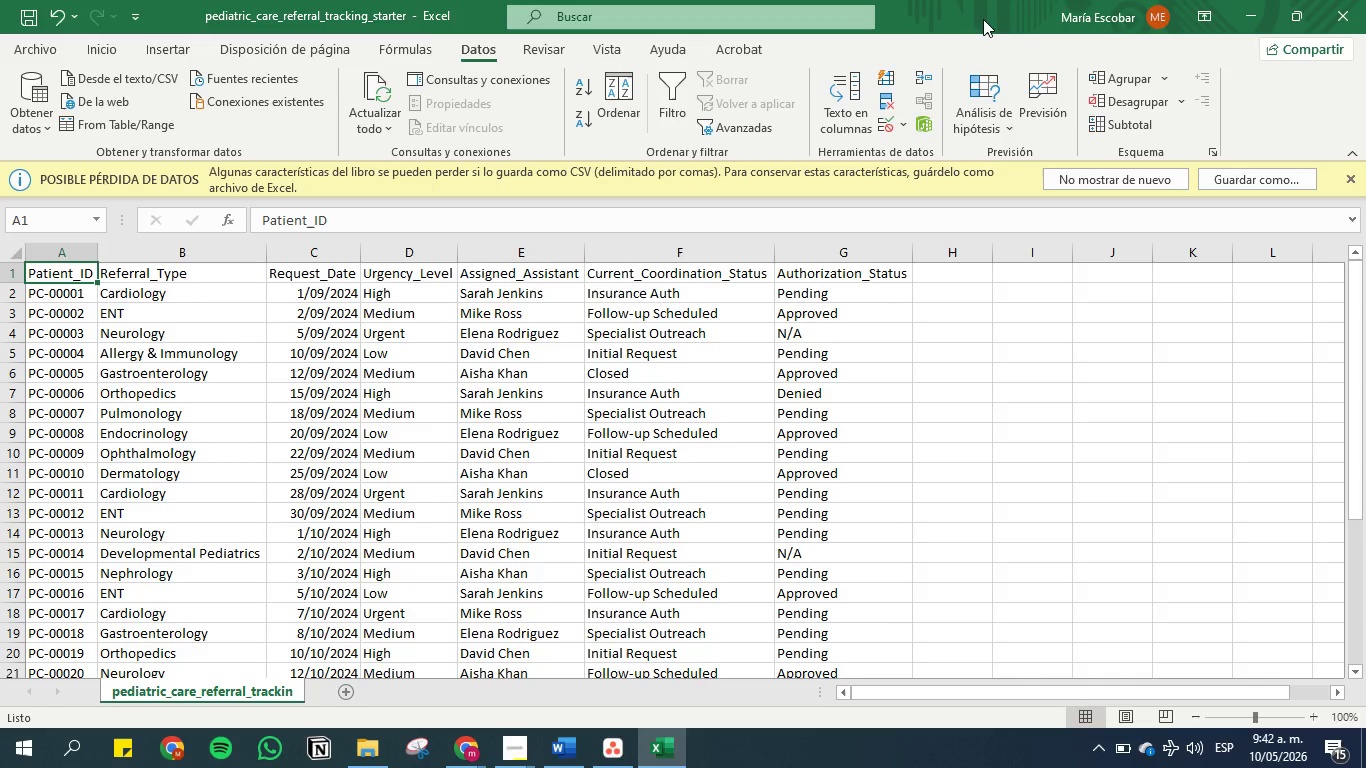 
wait(10.66)
 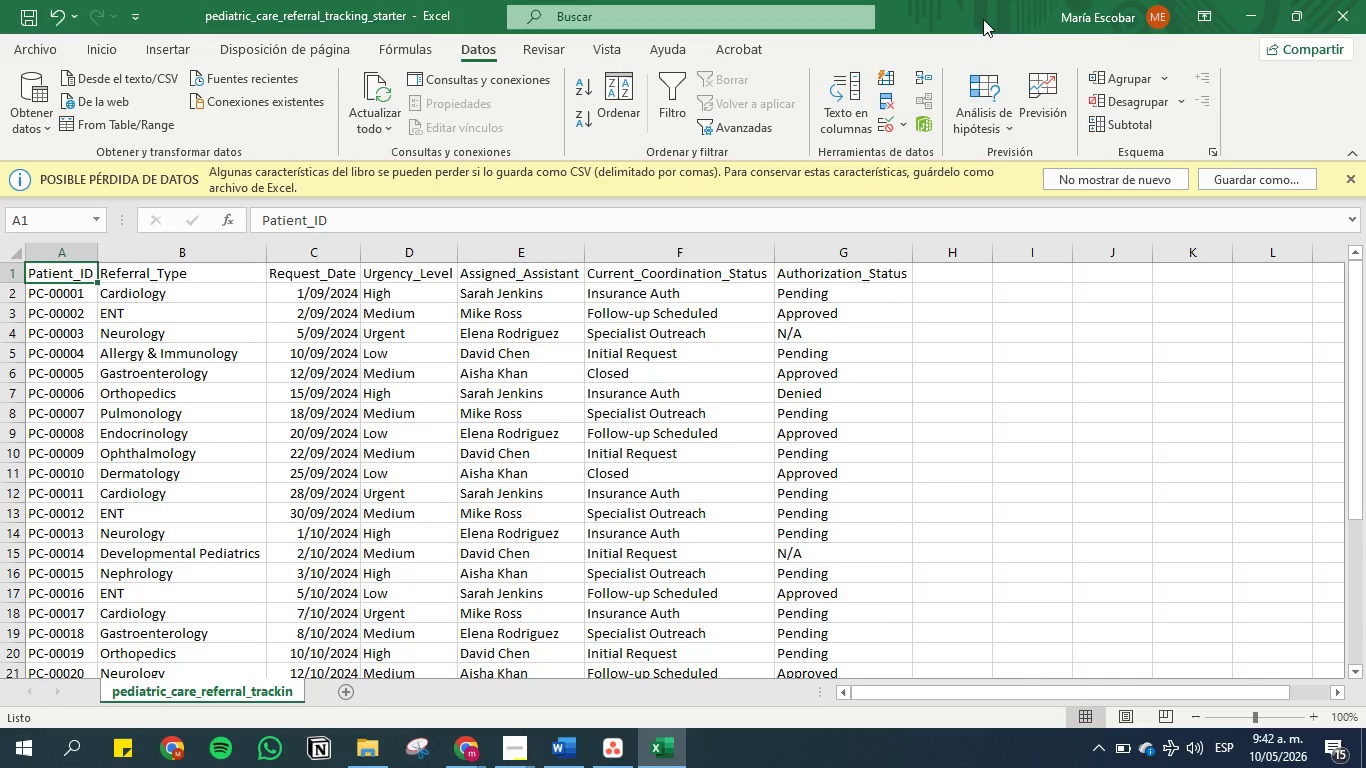 
left_click([73, 272])
 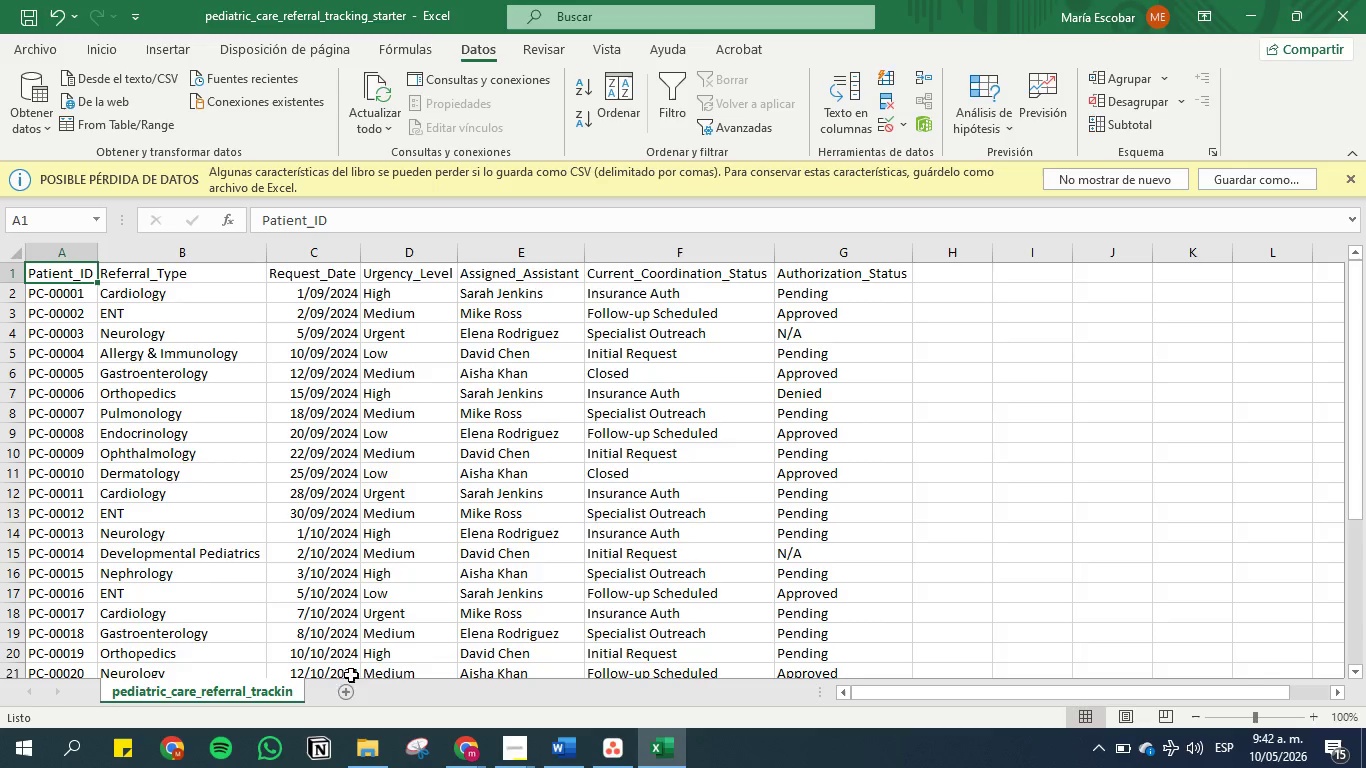 
left_click([384, 747])
 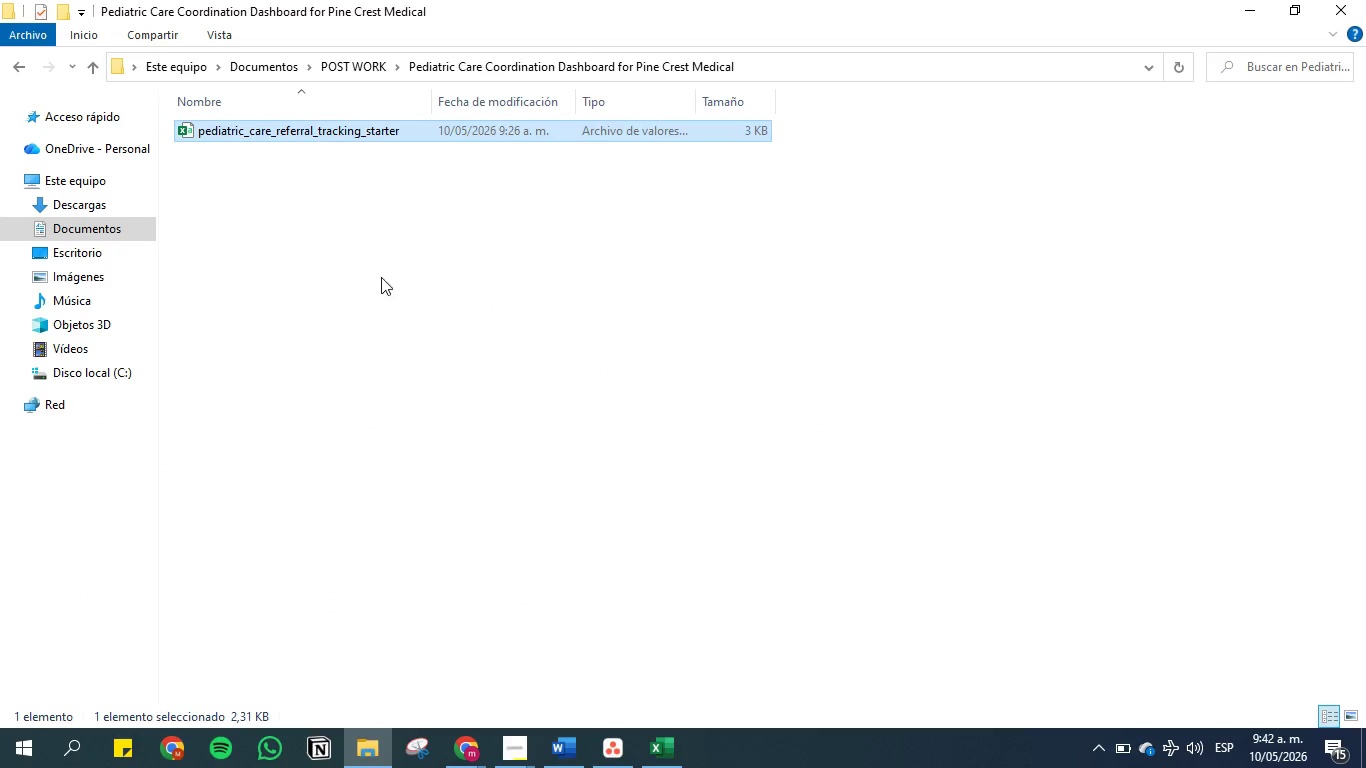 
left_click([387, 262])
 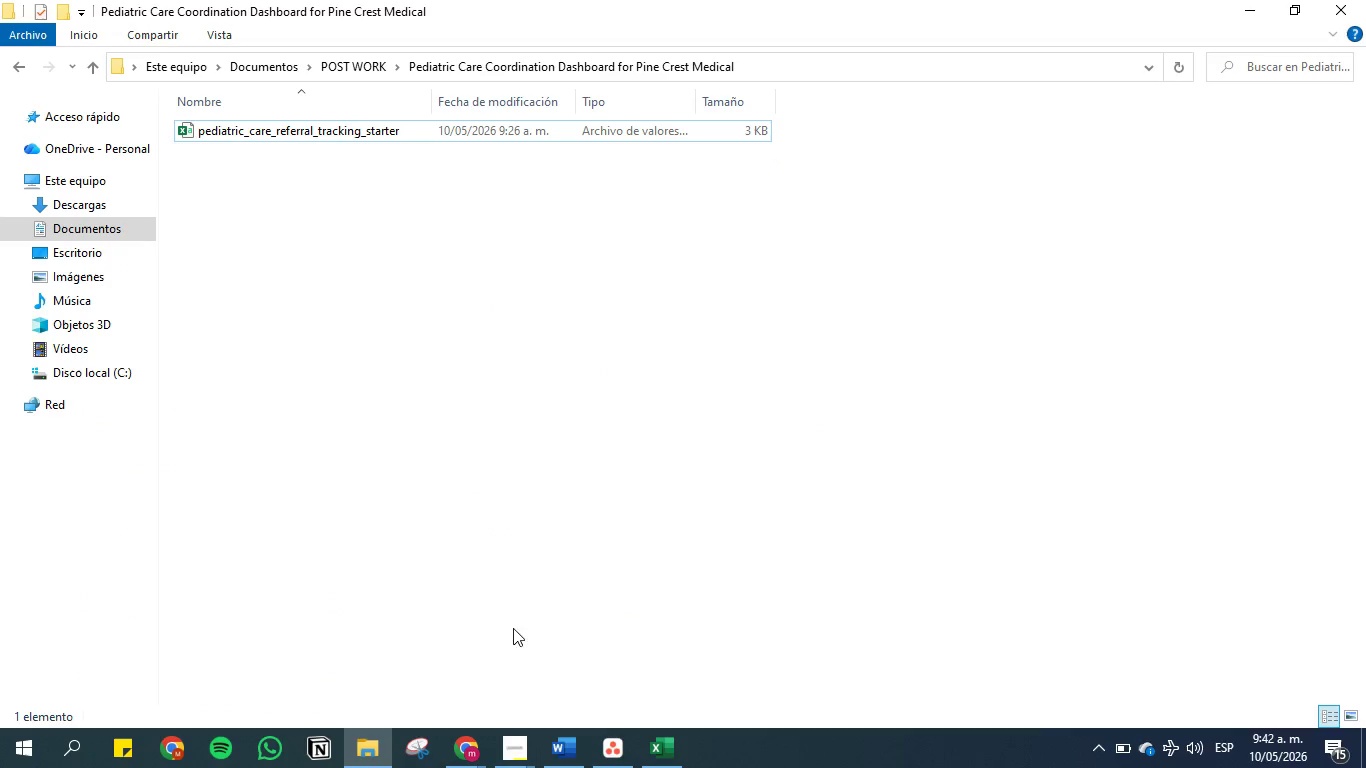 
left_click([477, 755])
 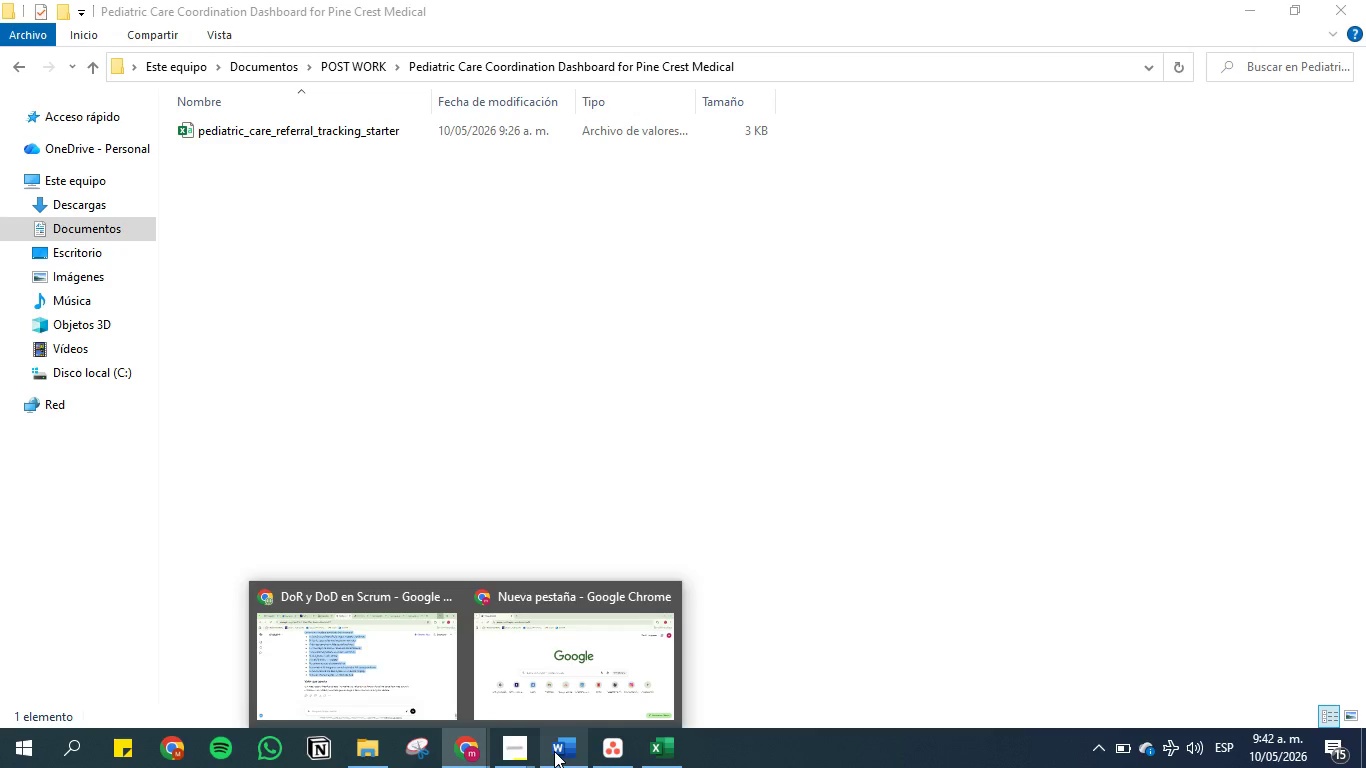 
left_click([554, 751])
 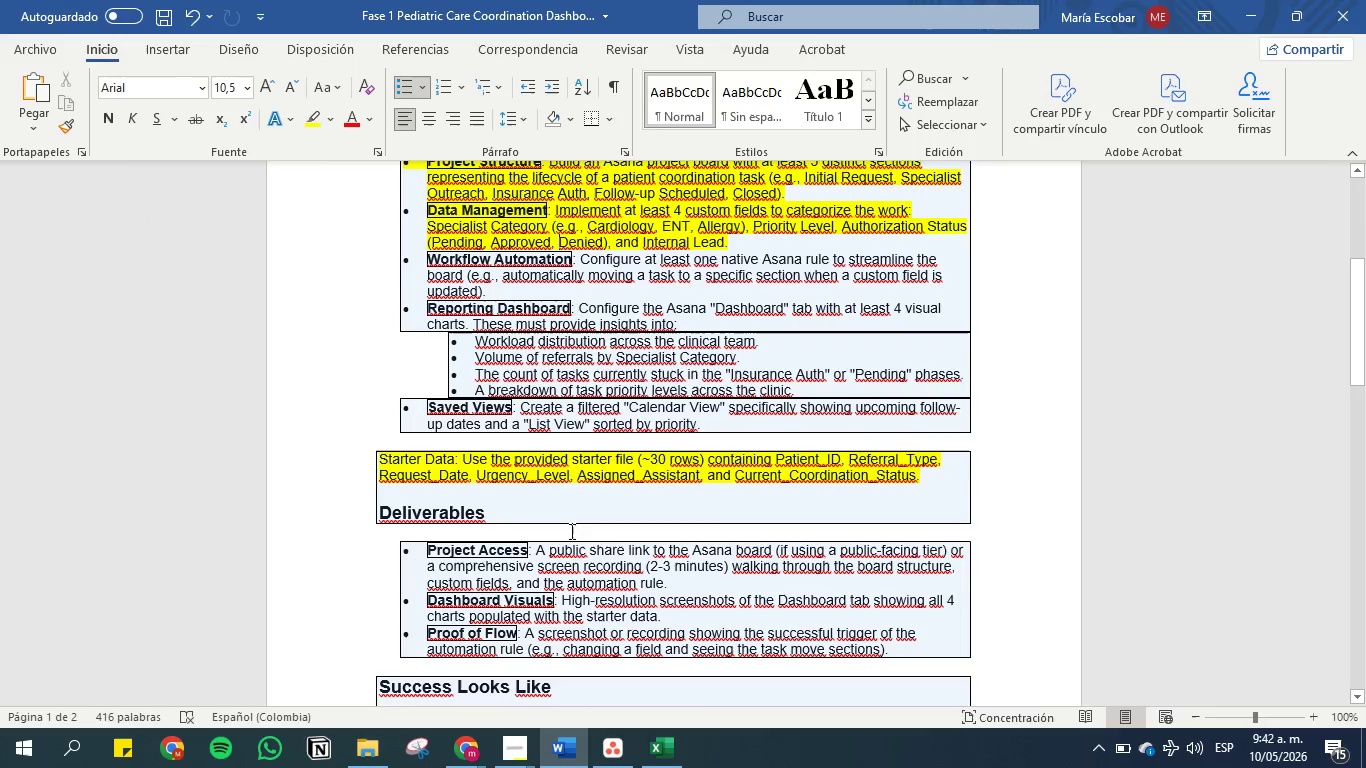 
left_click([578, 381])
 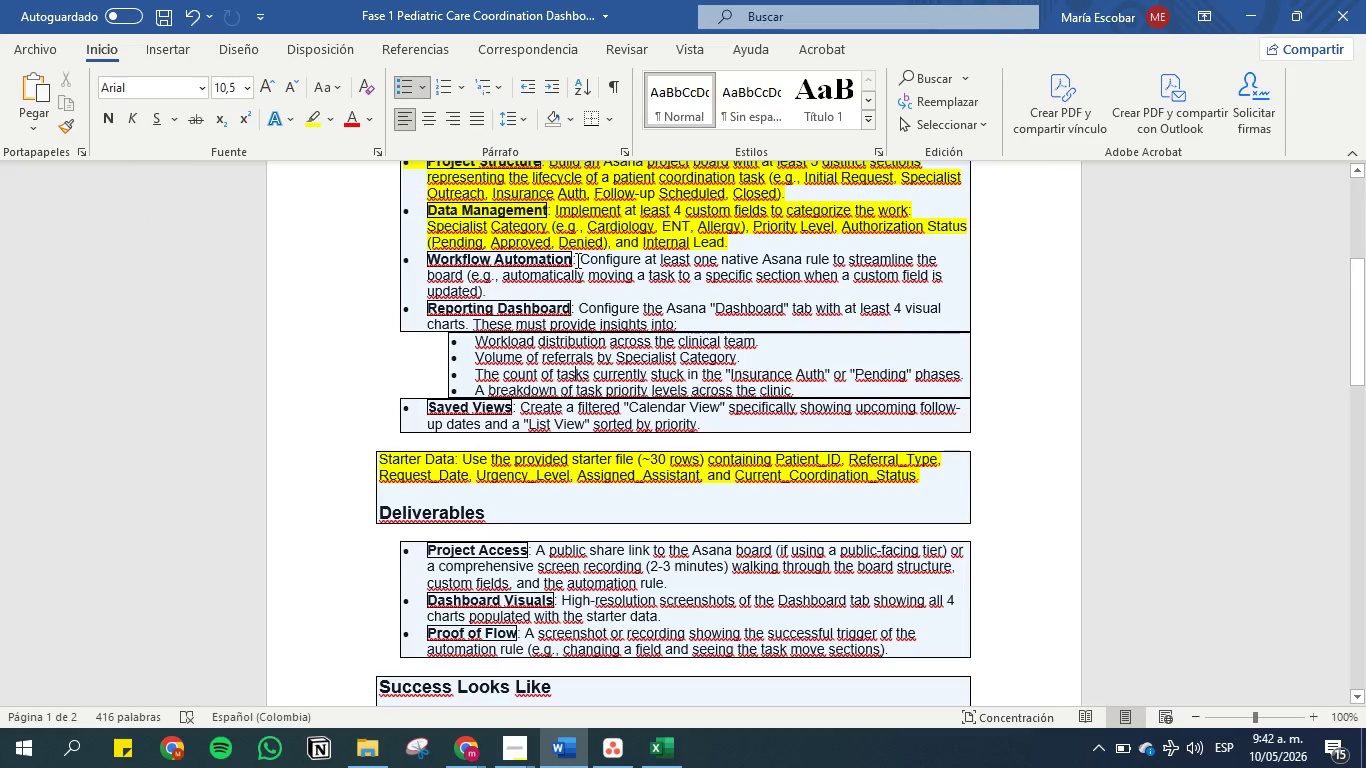 
left_click([576, 260])
 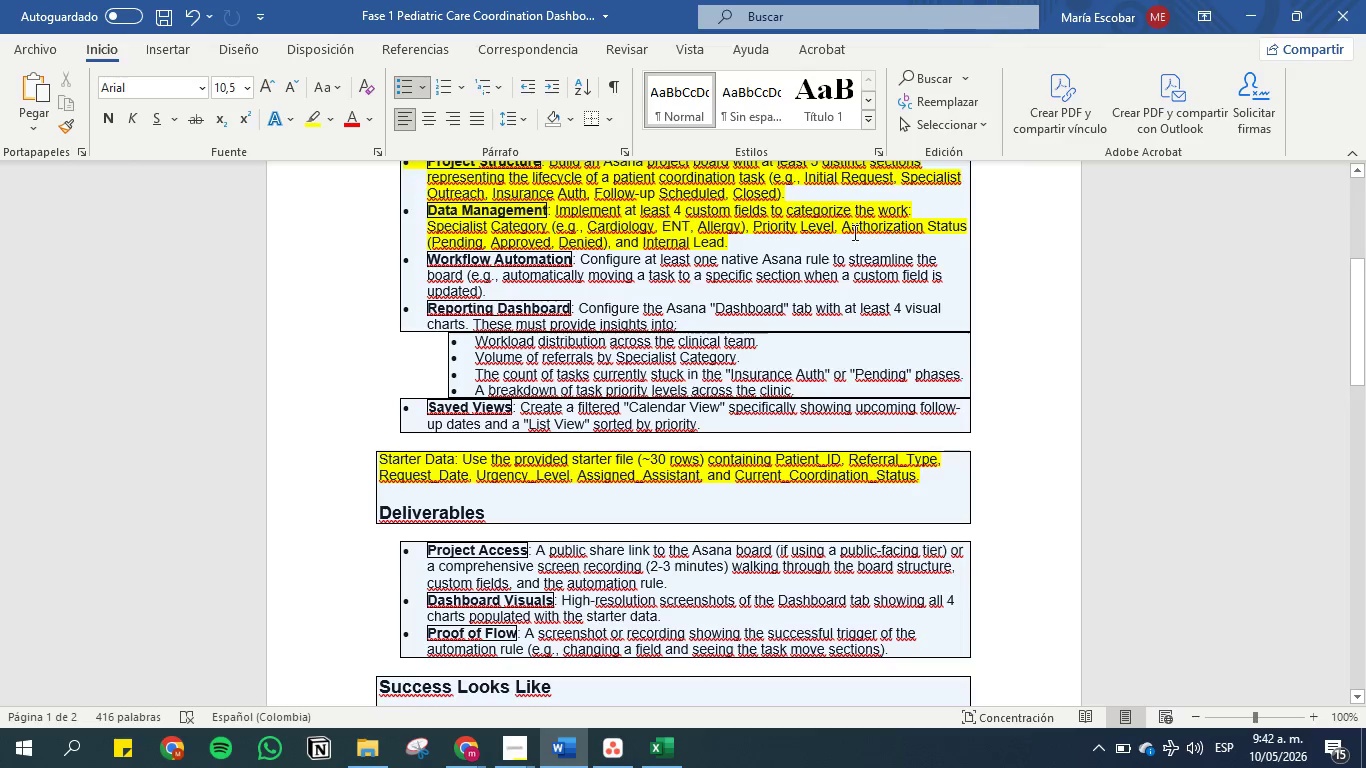 
wait(17.77)
 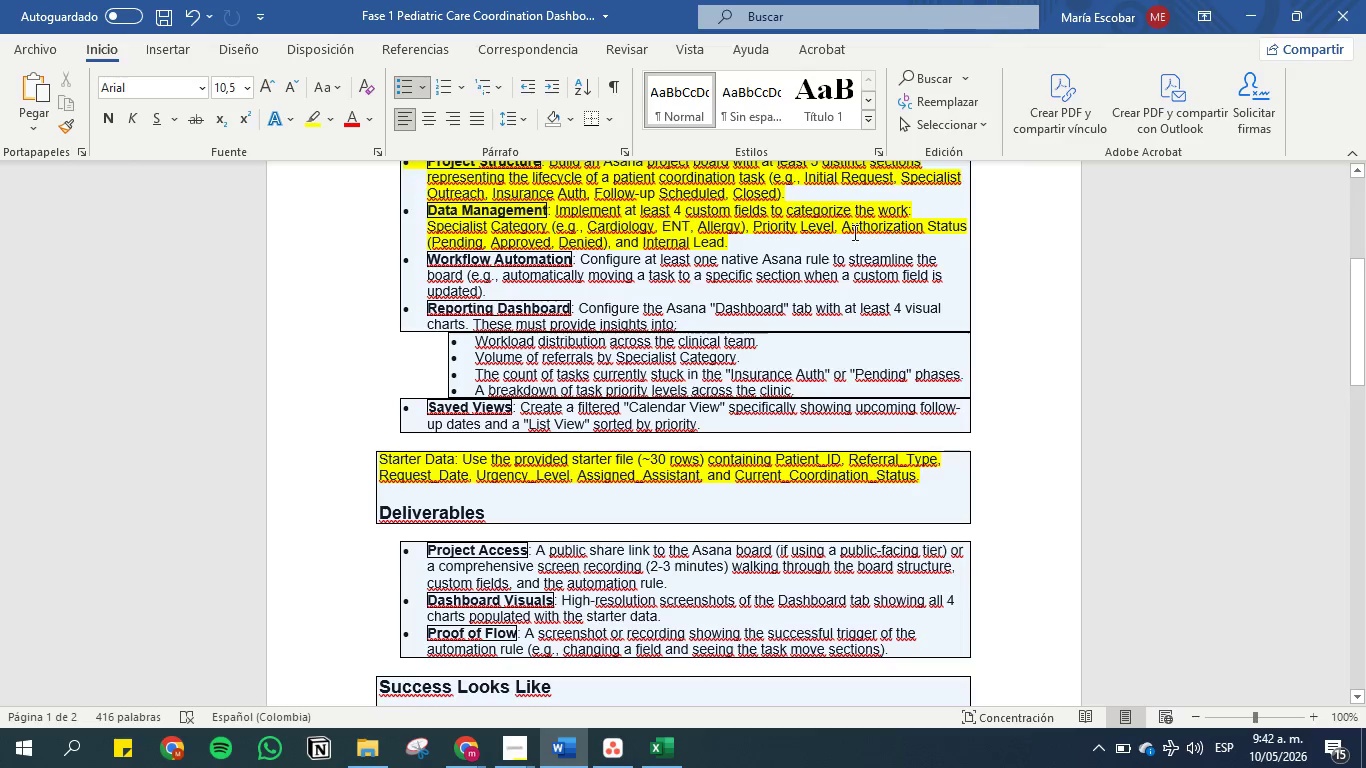 
left_click_drag(start_coordinate=[502, 279], to_coordinate=[476, 296])
 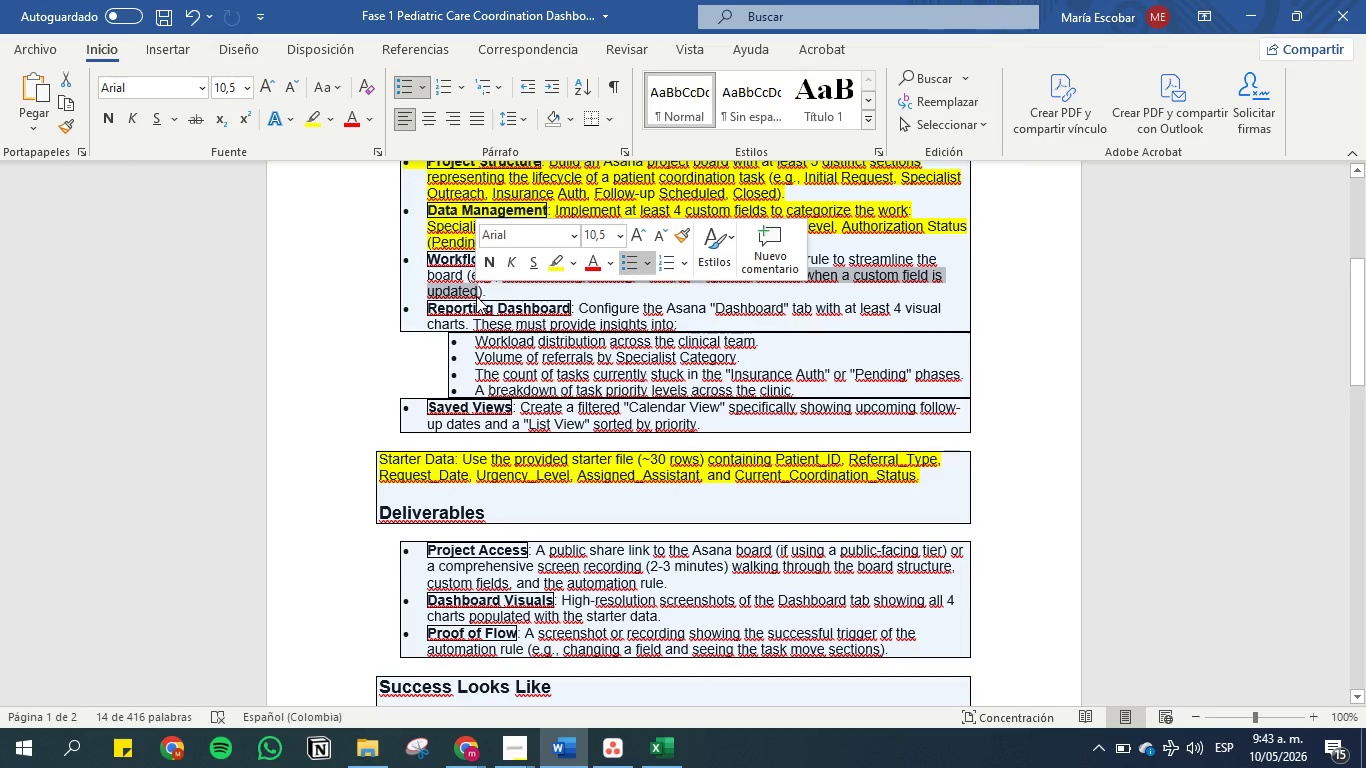 
key(Control+C)
 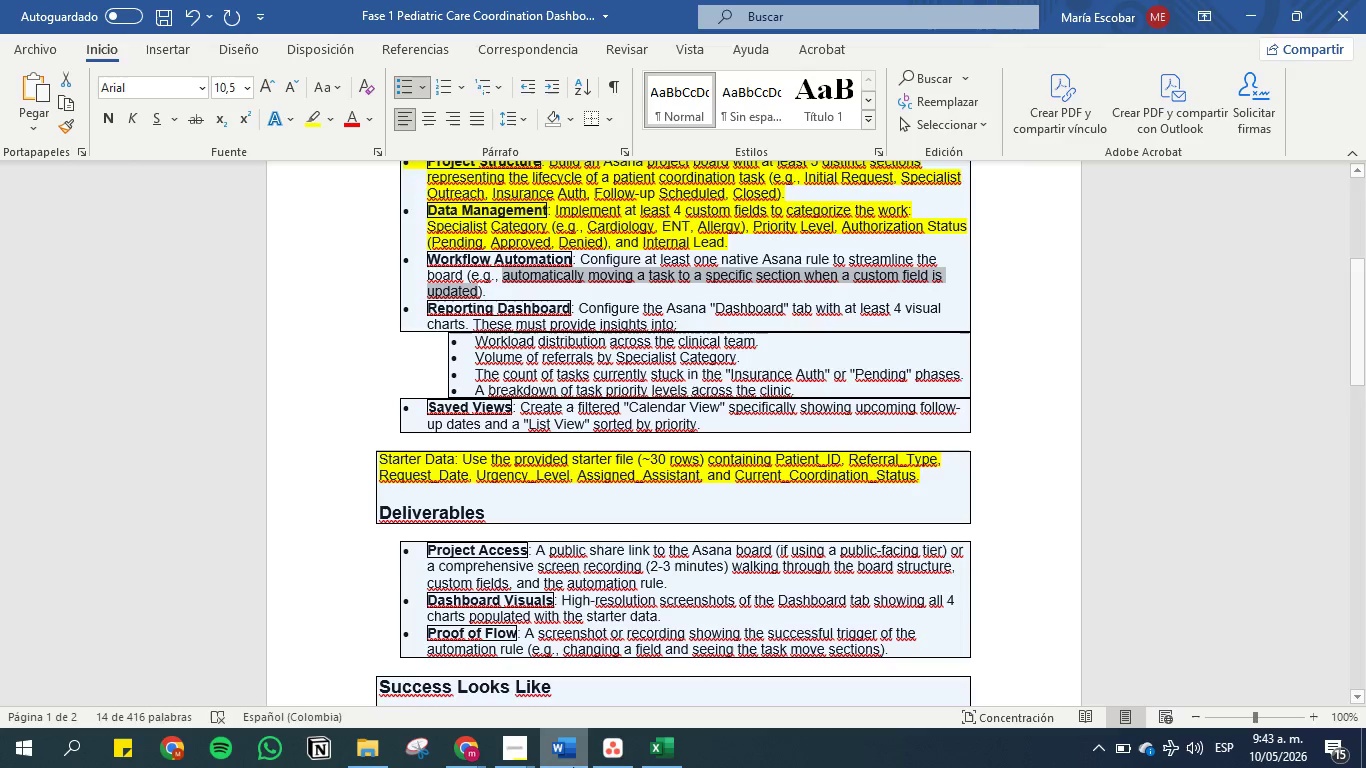 
left_click([510, 748])
 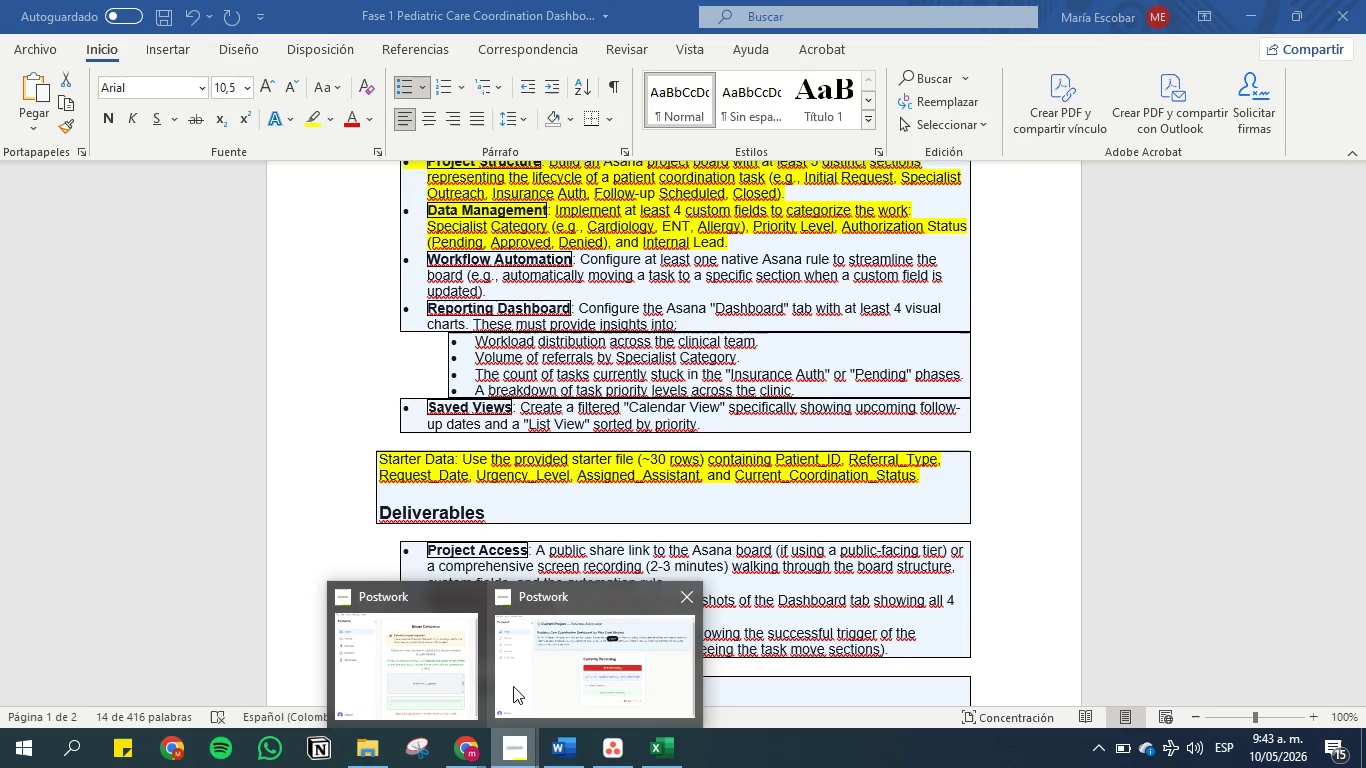 
left_click([514, 648])